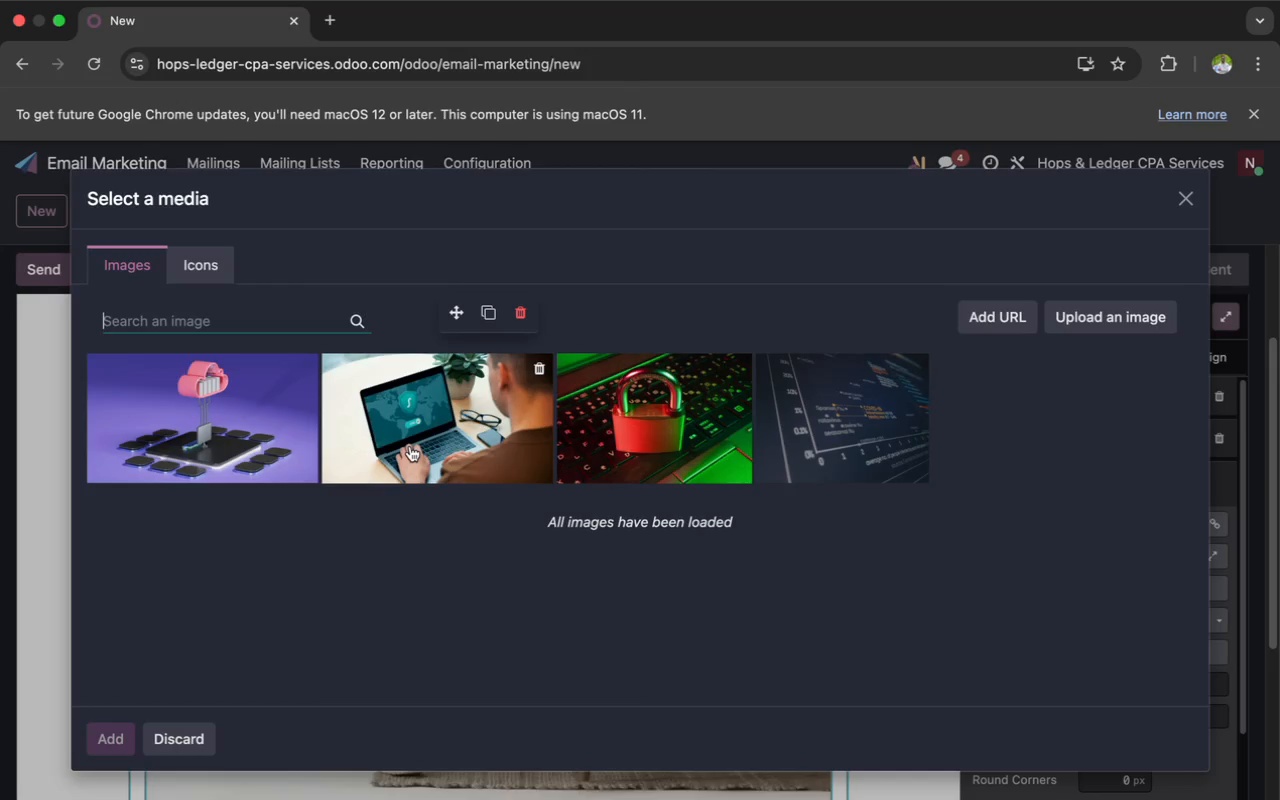 
type(tech)
 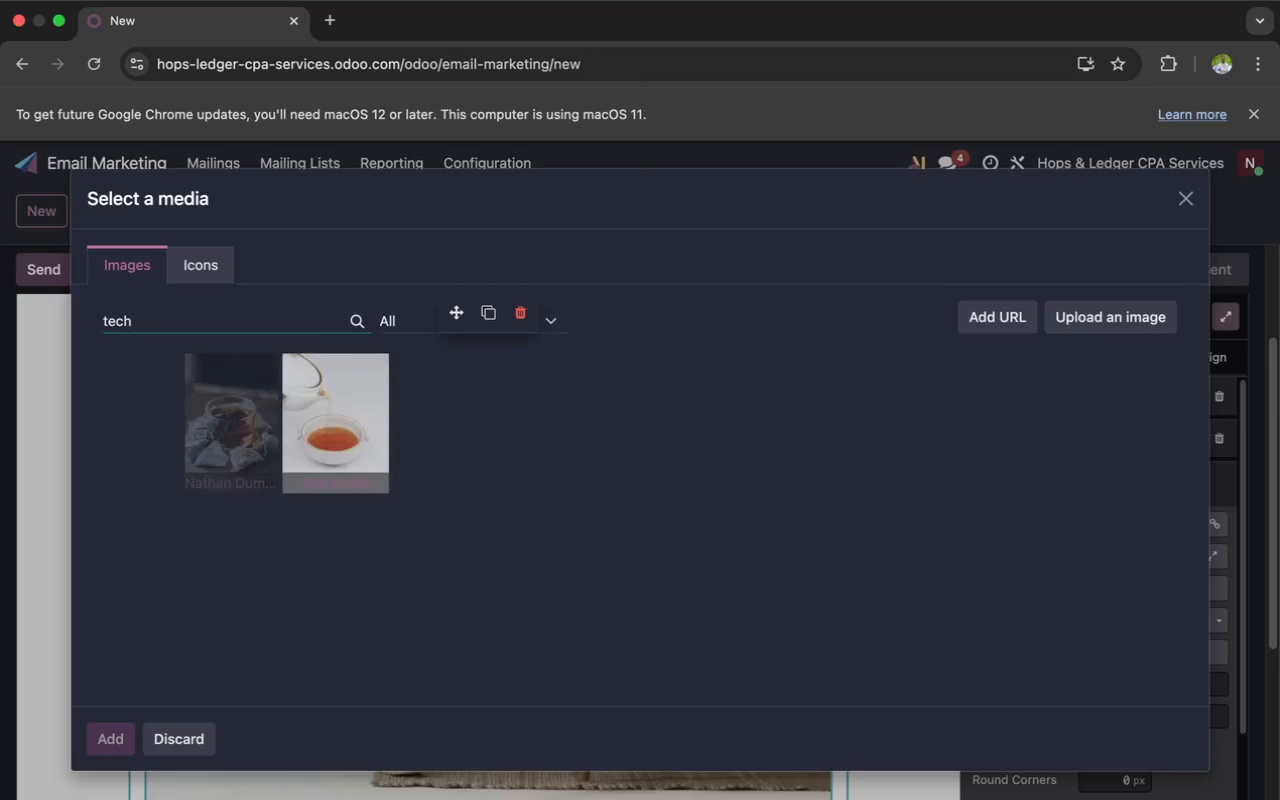 
wait(7.02)
 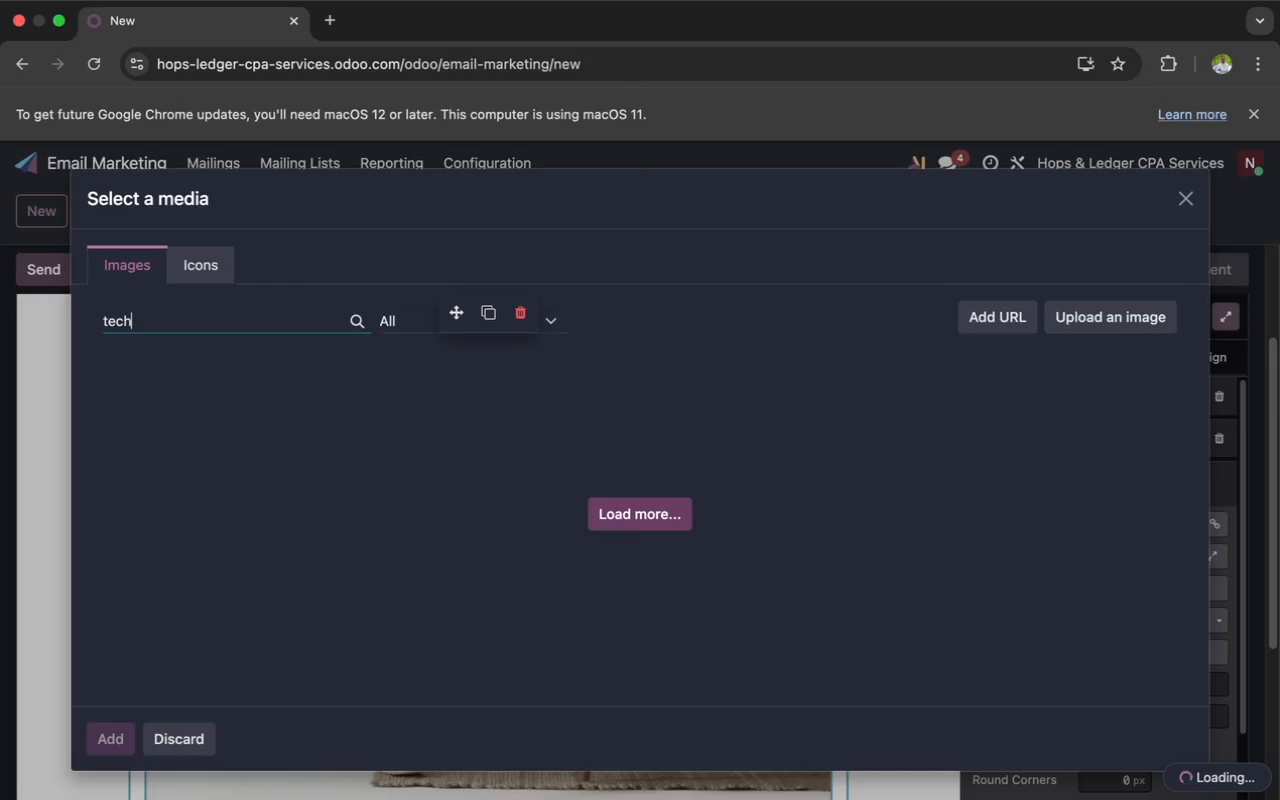 
key(N)
 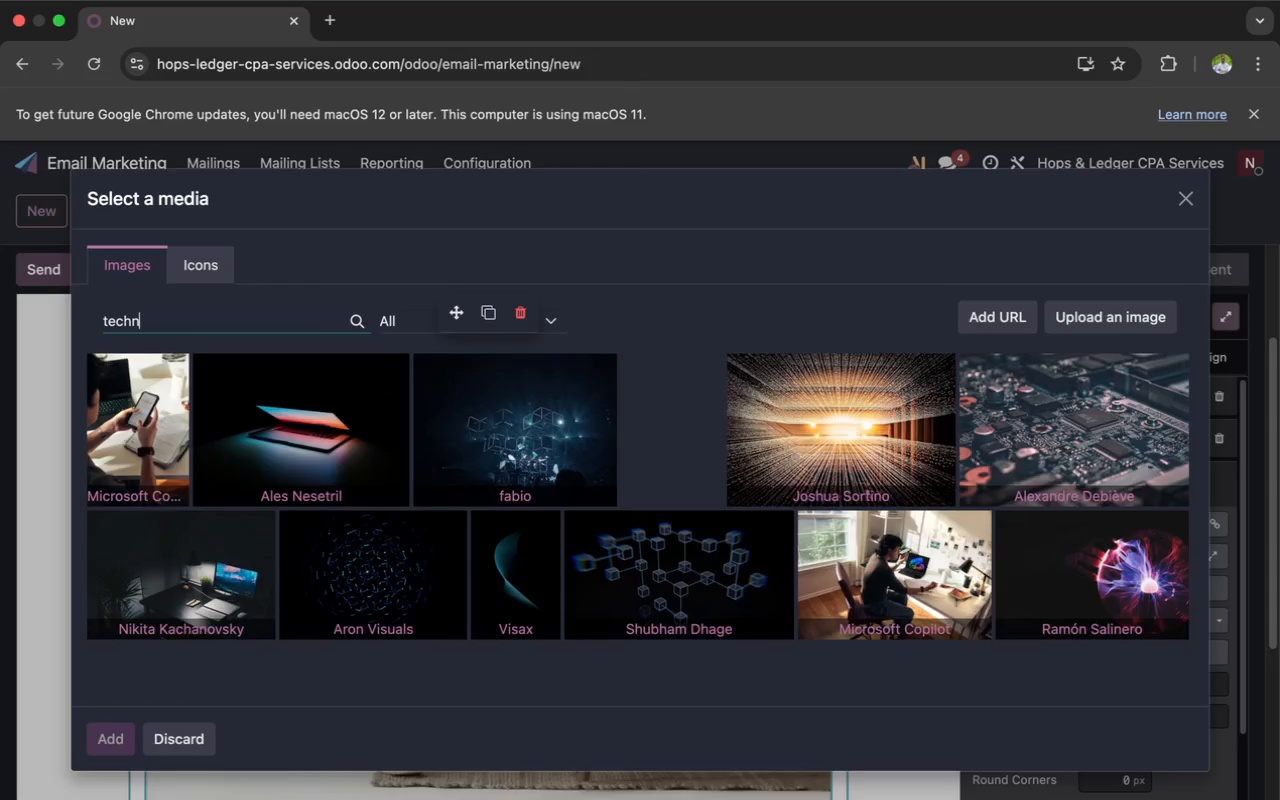 
wait(7.48)
 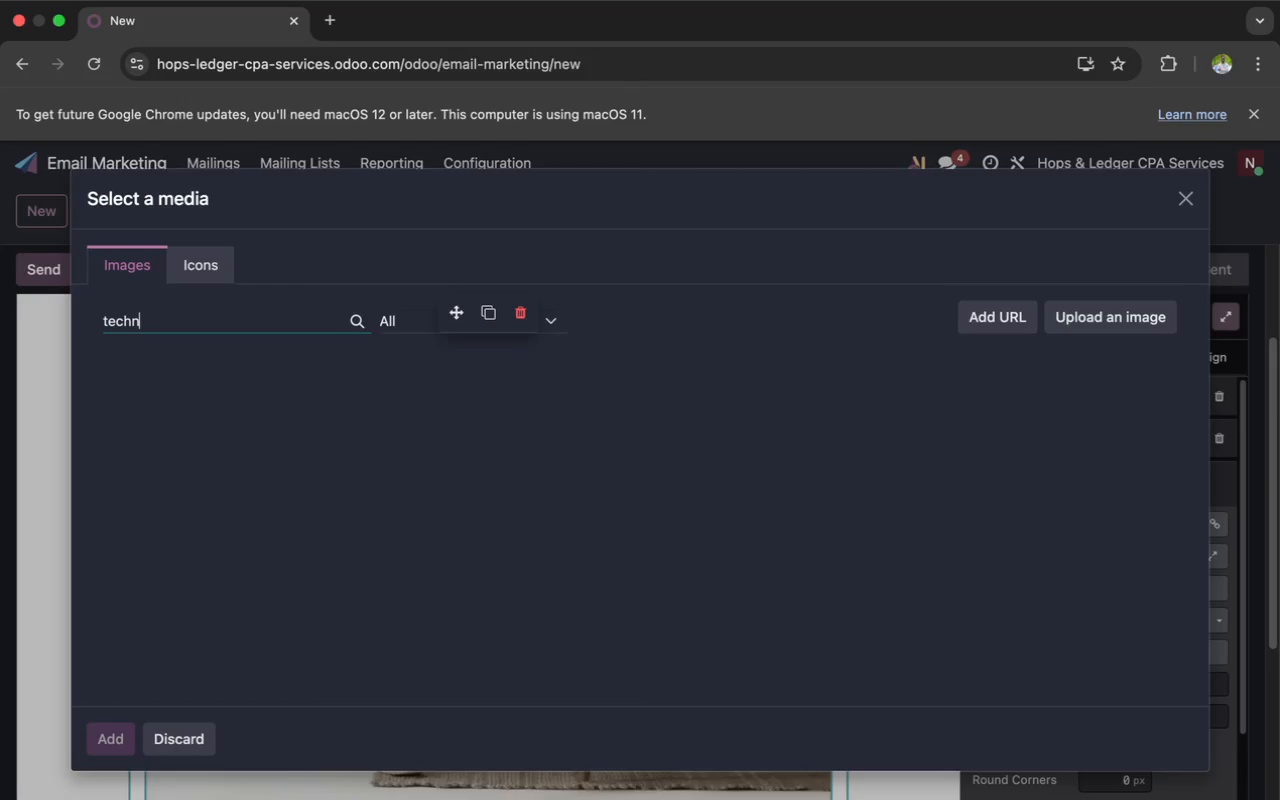 
type(on)
key(Backspace)
type(logya)
 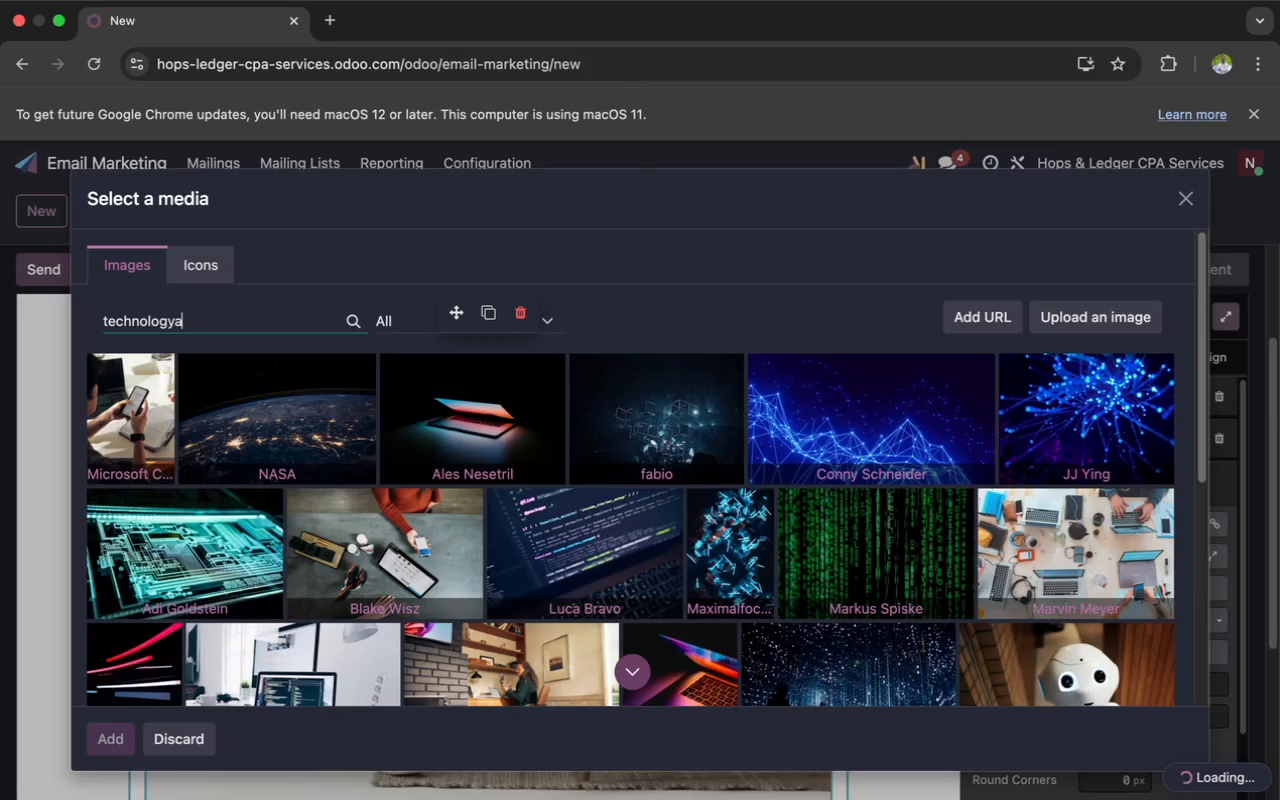 
key(Backspace)
 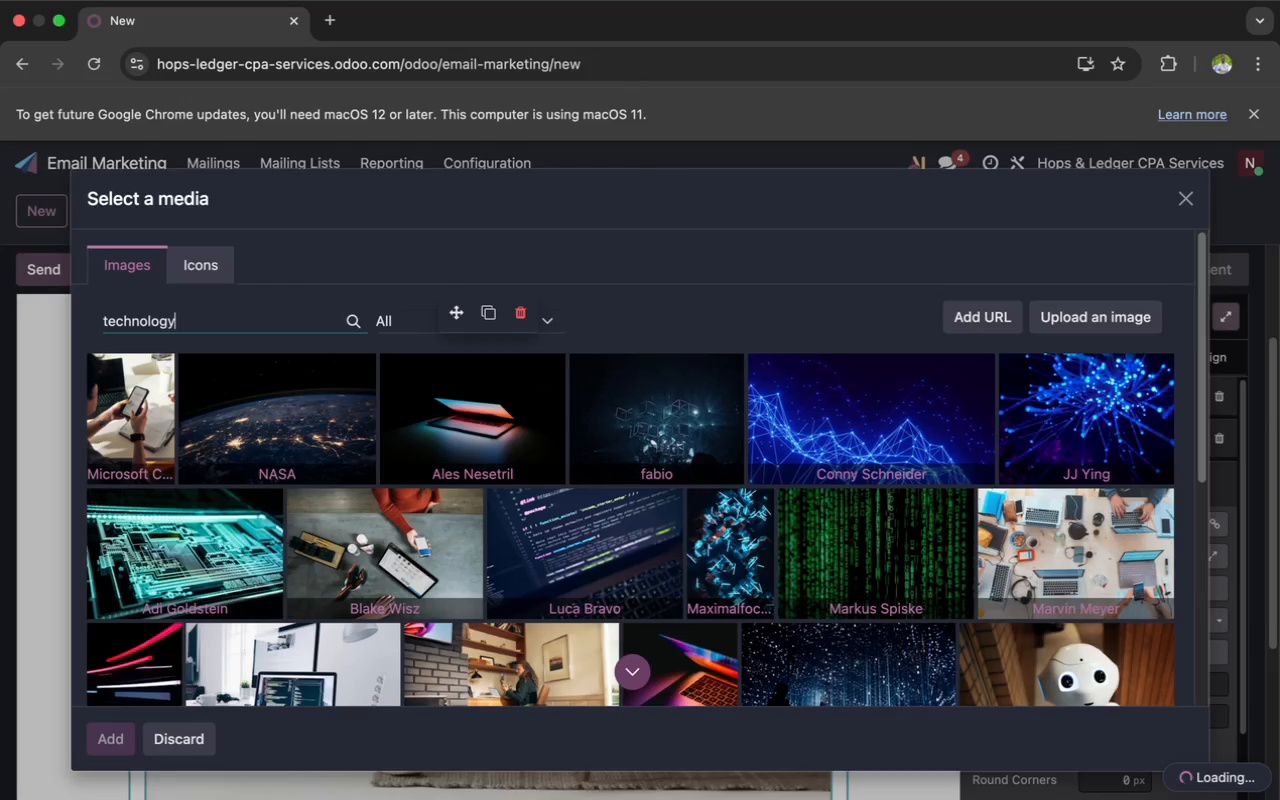 
key(Space)
 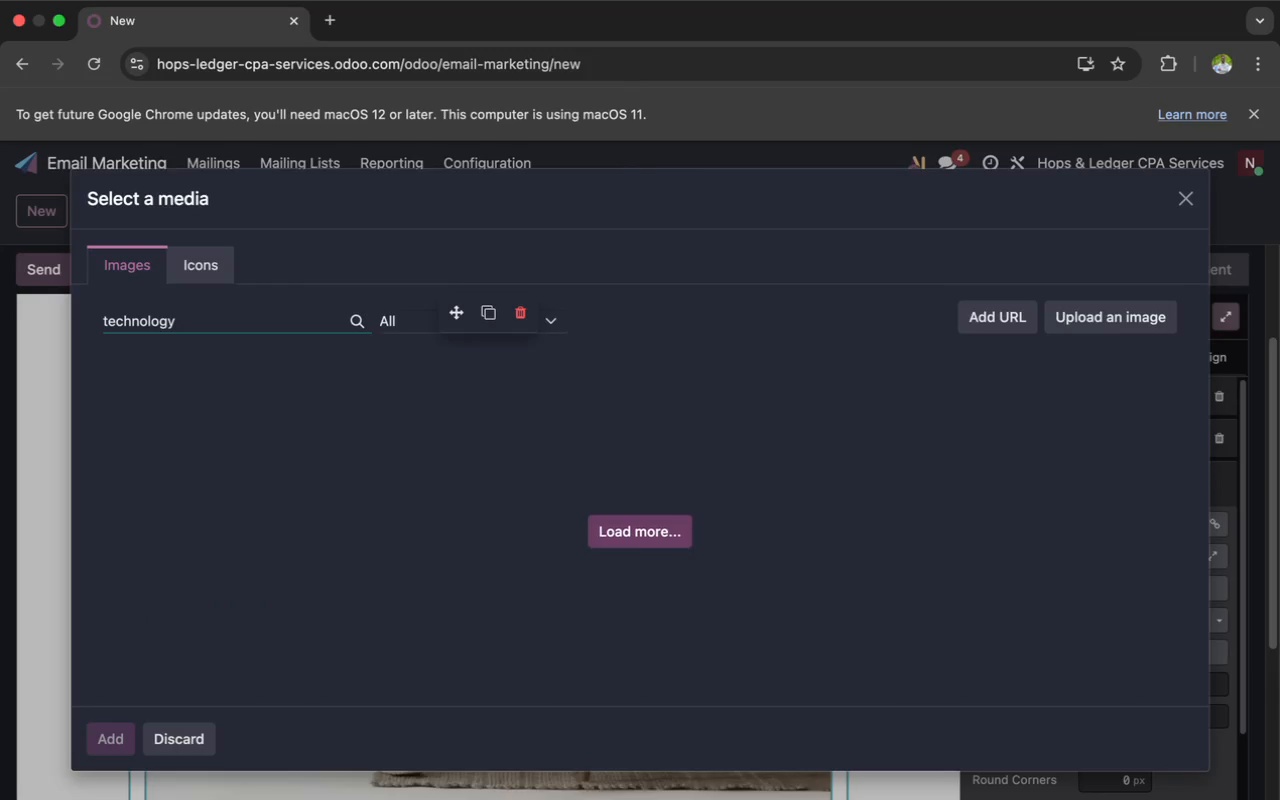 
type(con)
 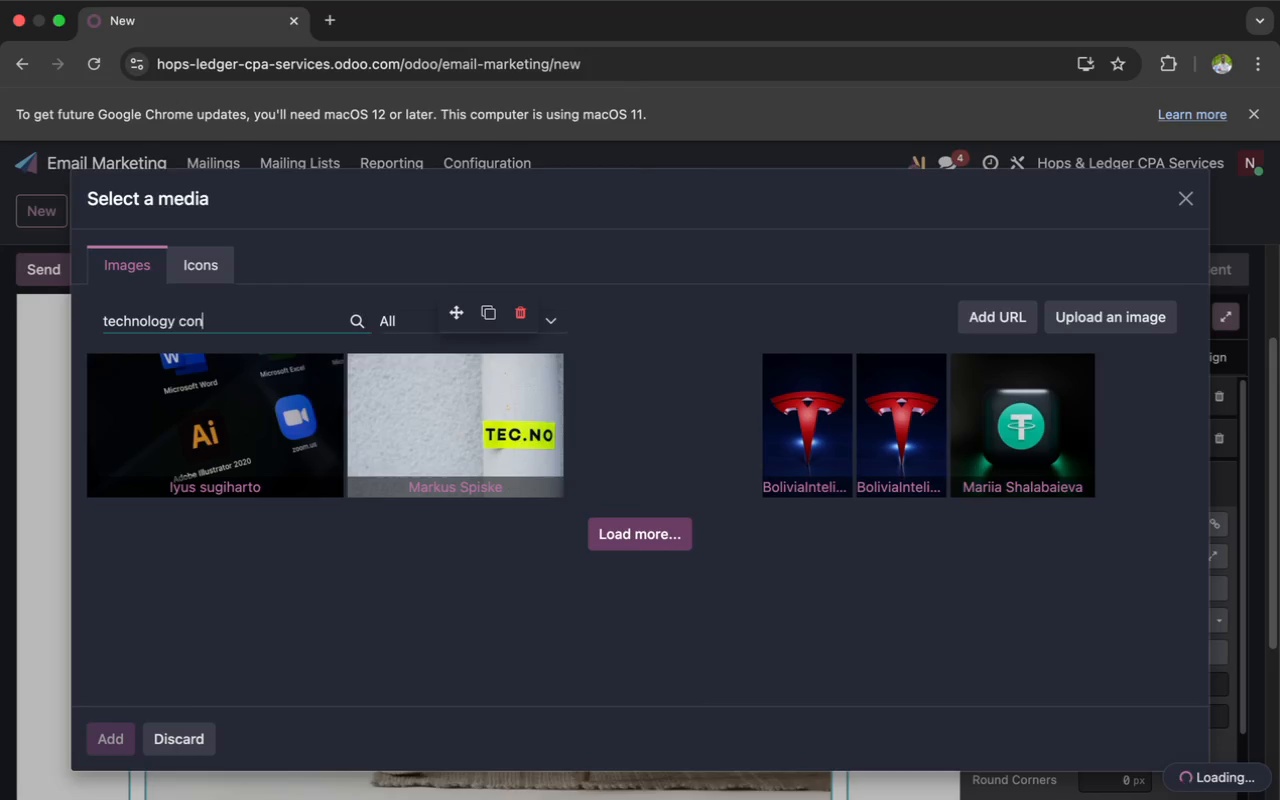 
type(su)
 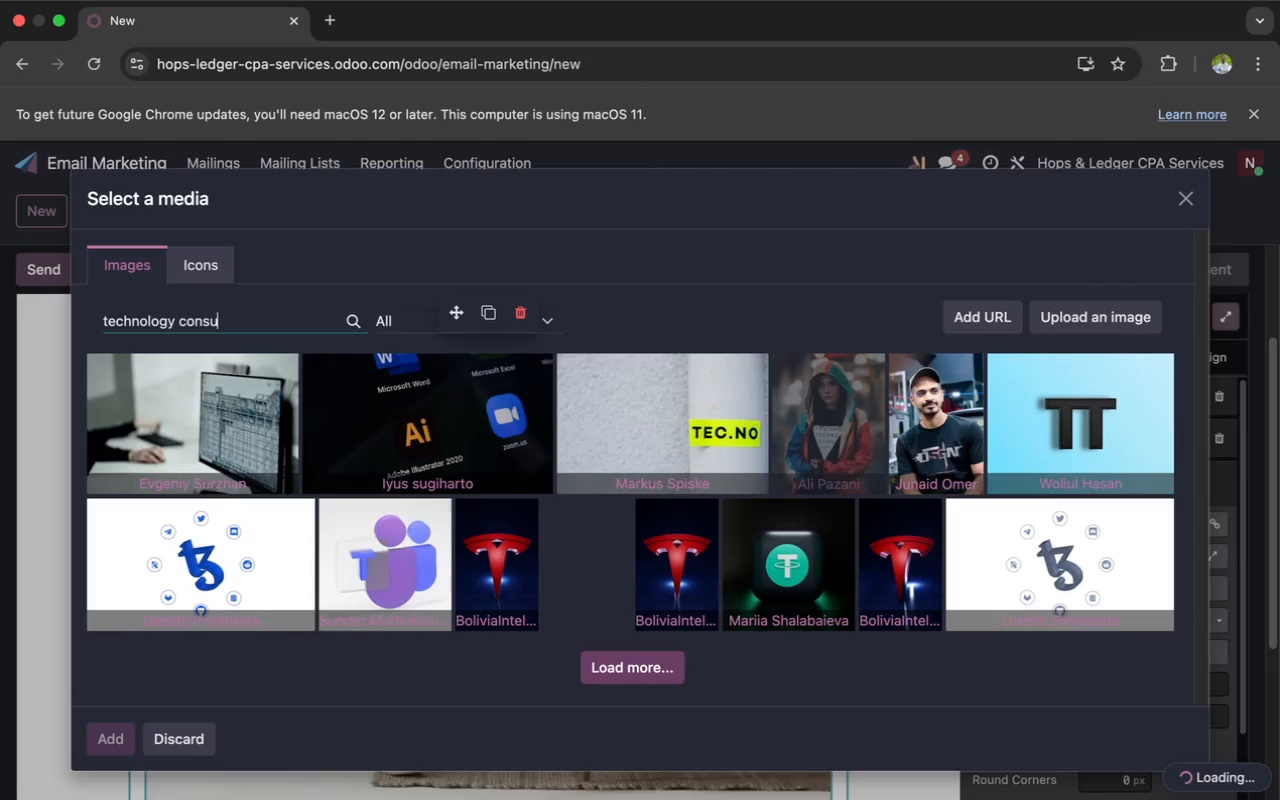 
type(ltation)
 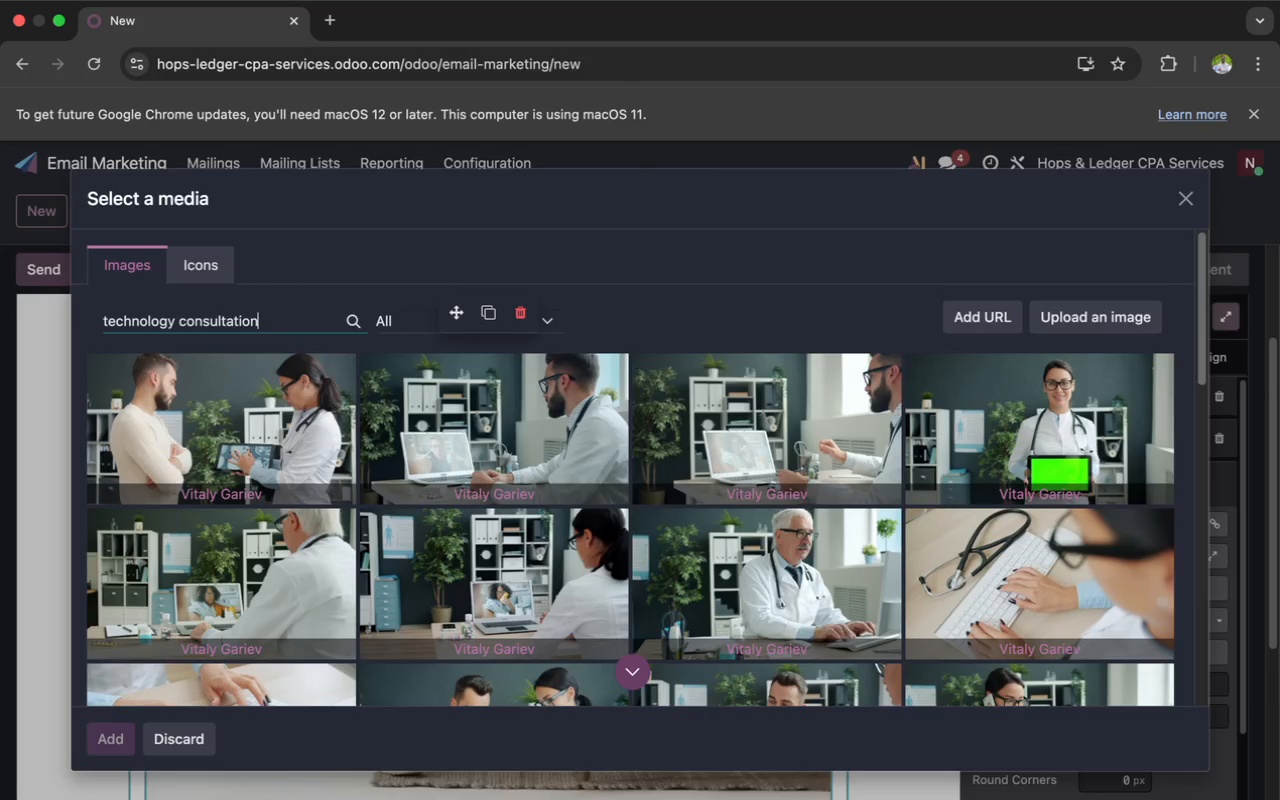 
wait(42.5)
 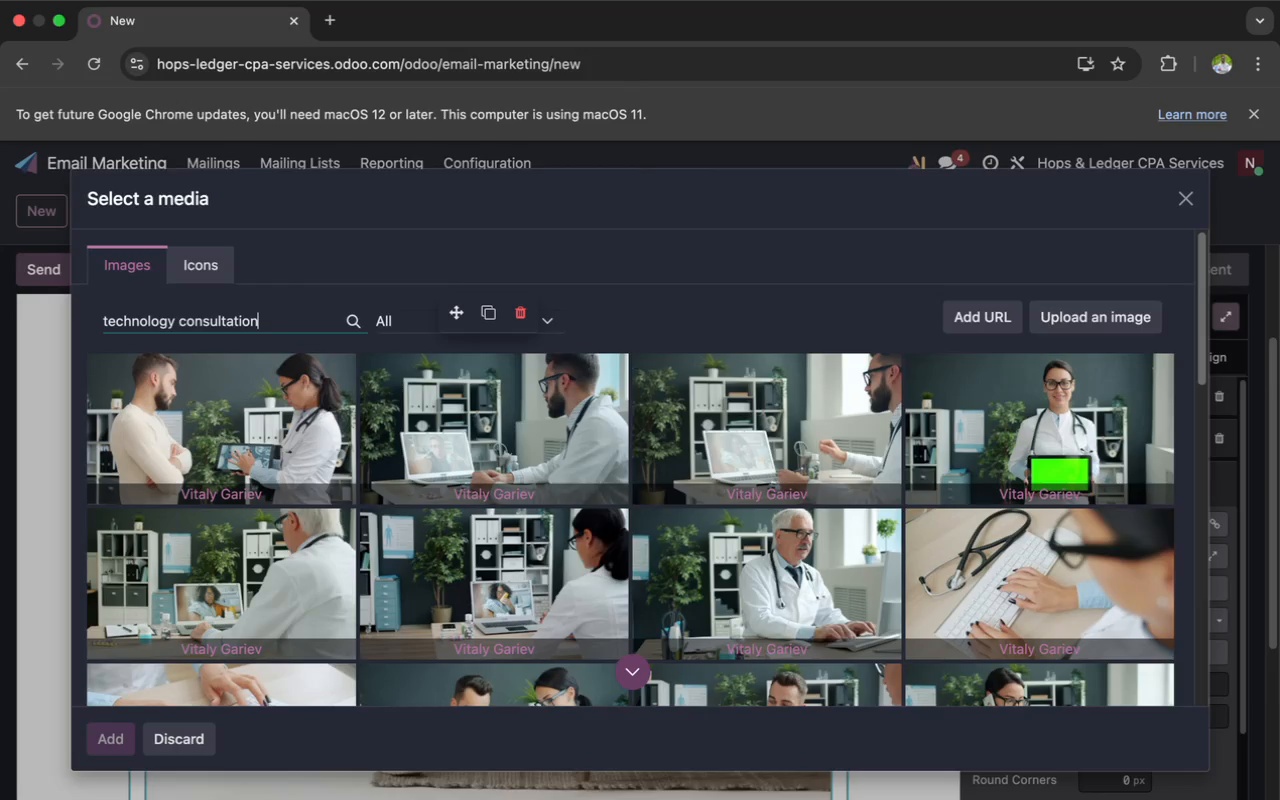 
type( team)
 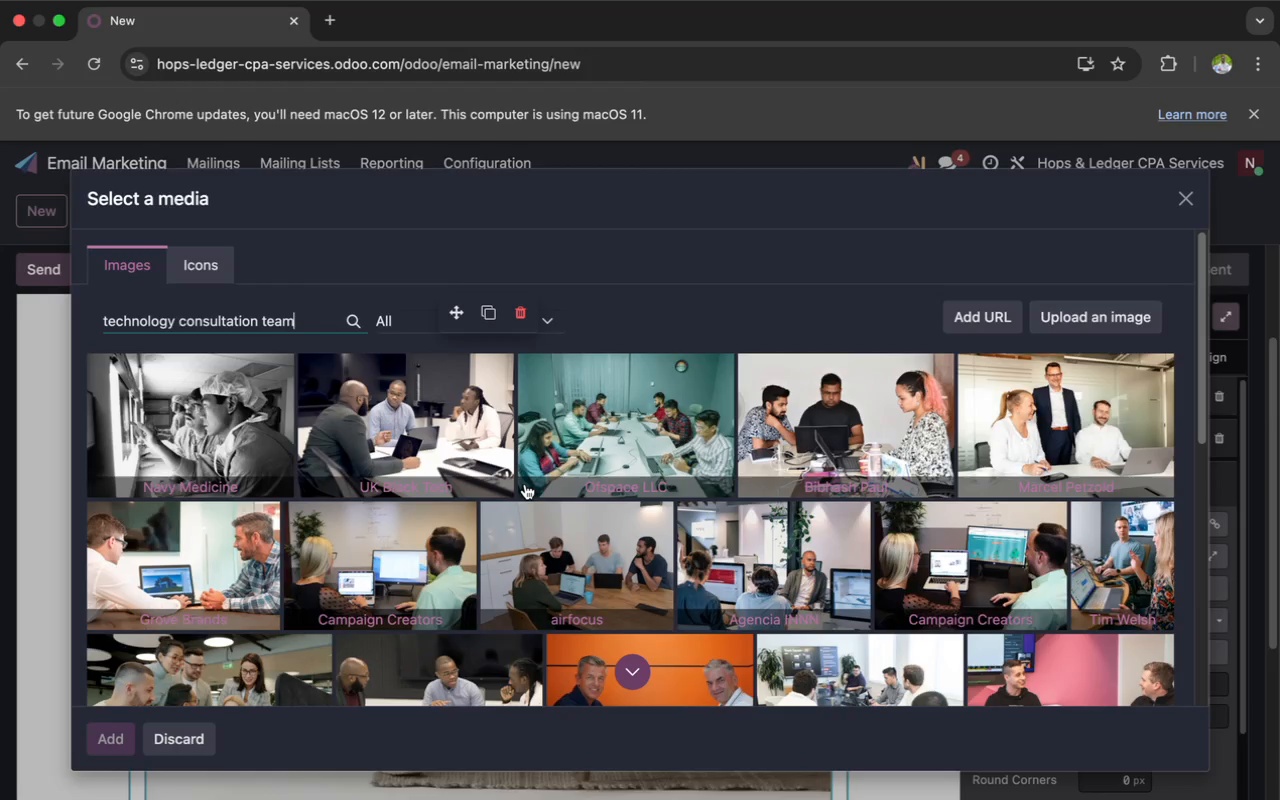 
wait(101.79)
 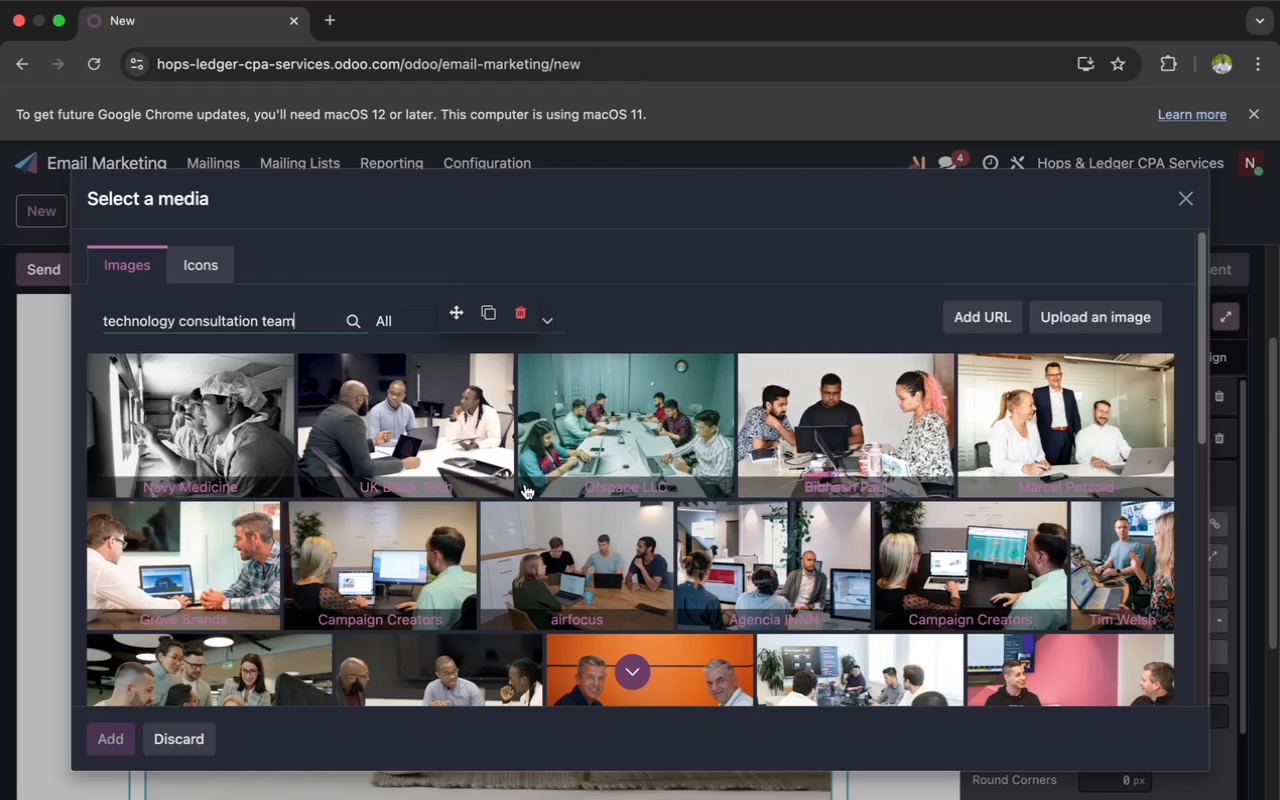 
scroll: coordinate [813, 537], scroll_direction: down, amount: 13.0
 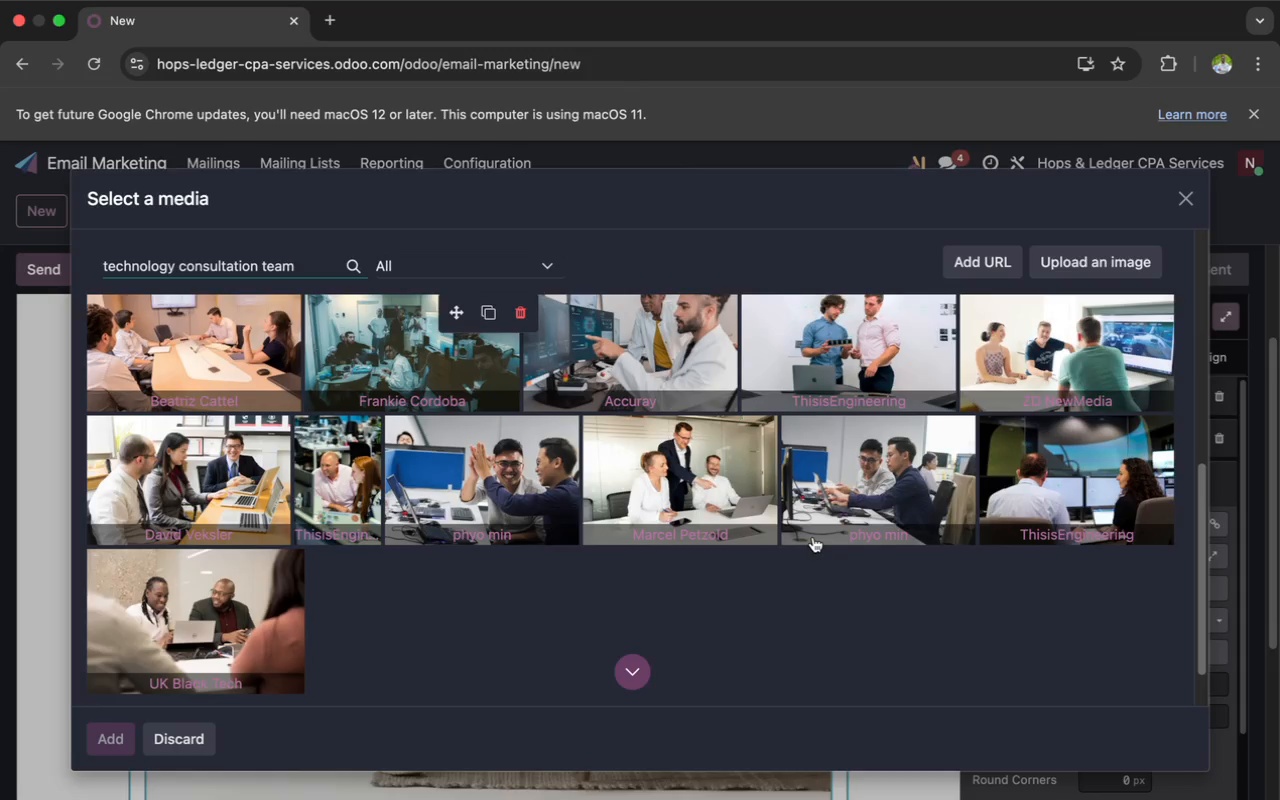 
scroll: coordinate [813, 537], scroll_direction: up, amount: 8.0
 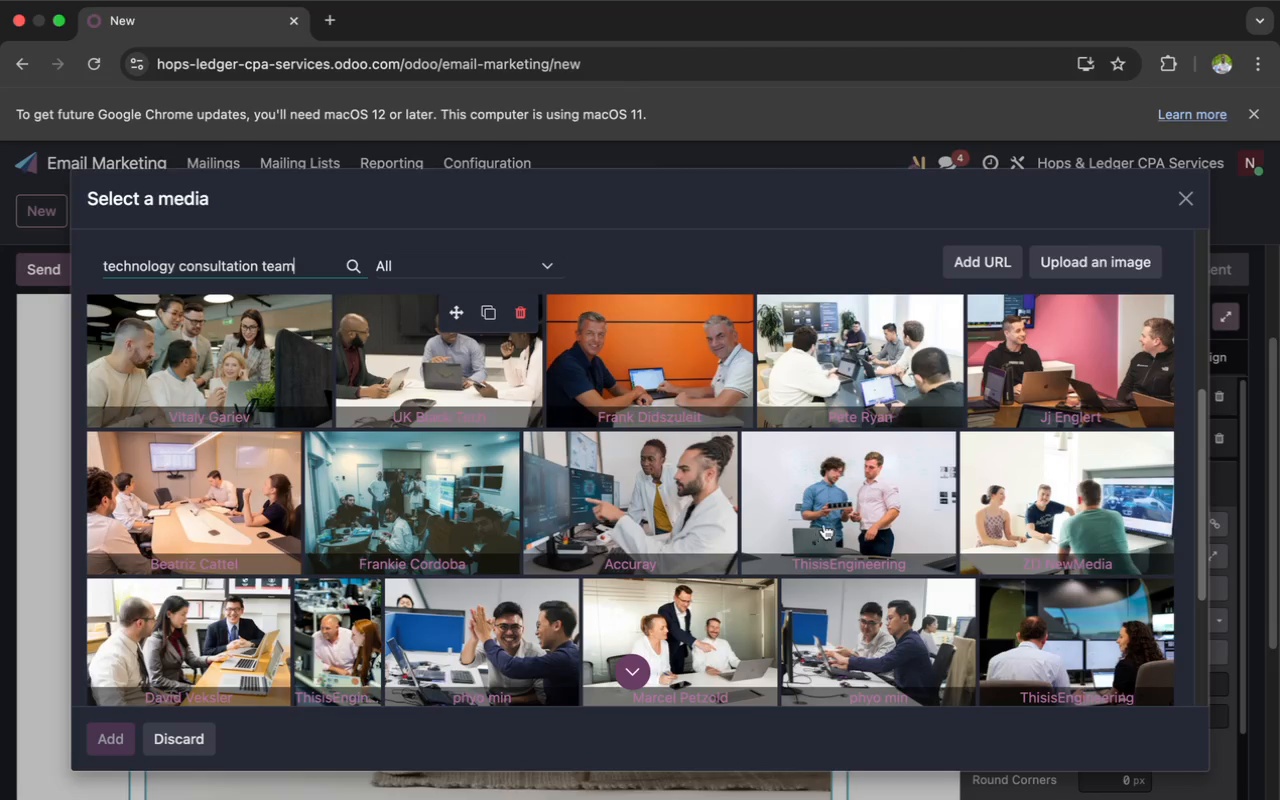 
left_click([828, 519])
 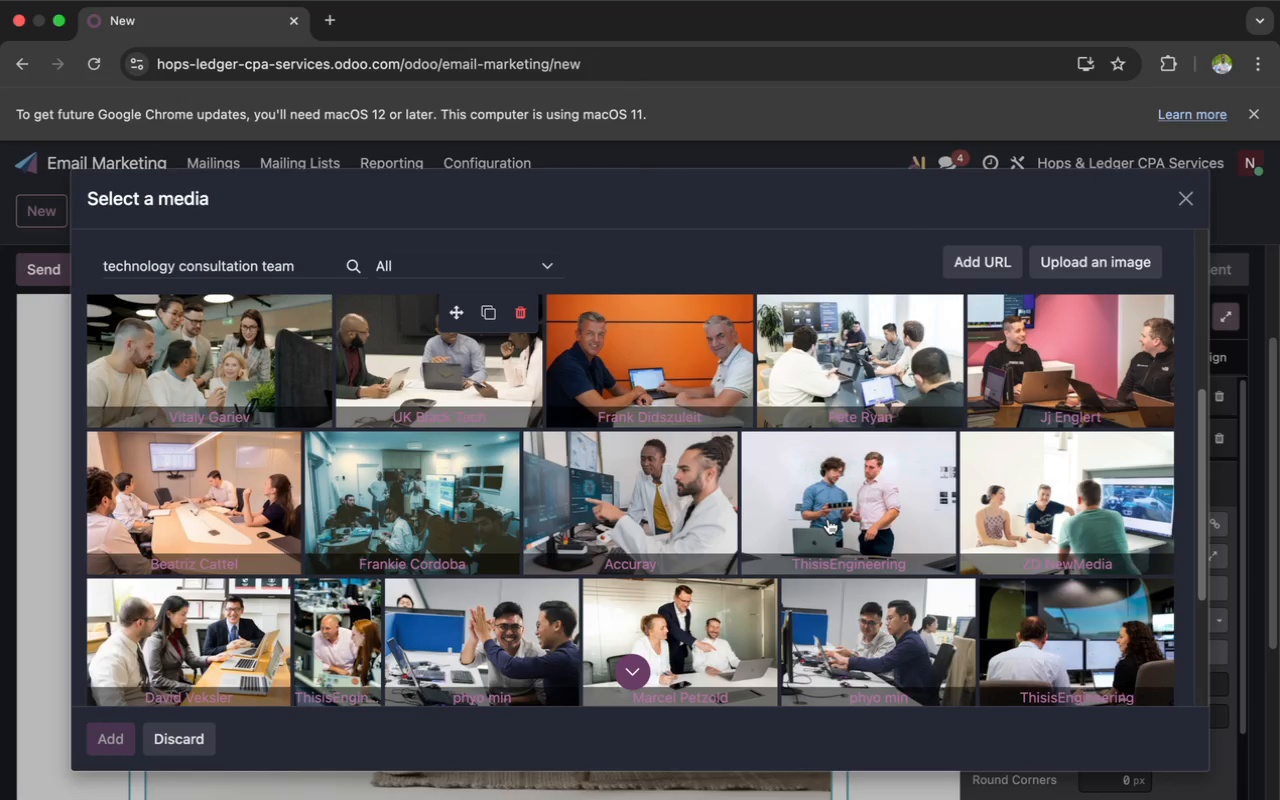 
wait(12.42)
 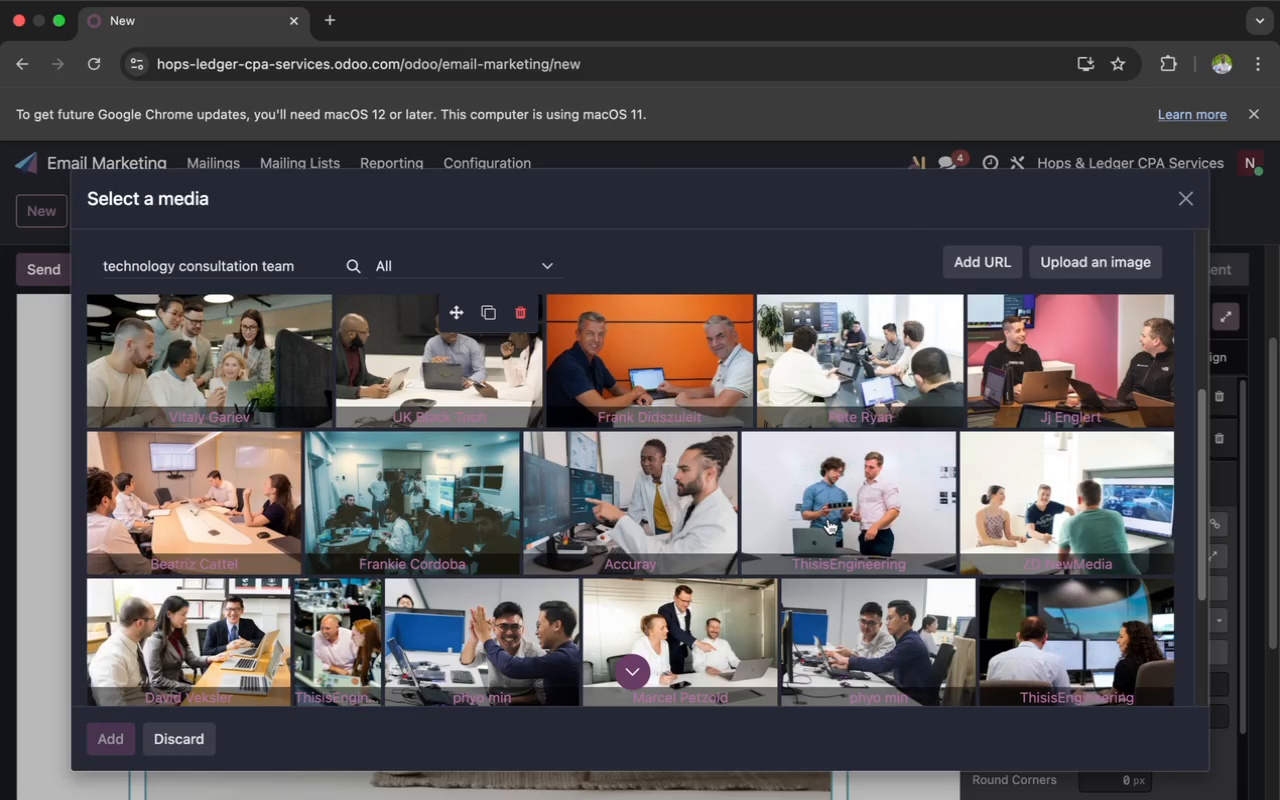 
scroll: coordinate [828, 519], scroll_direction: up, amount: 13.0
 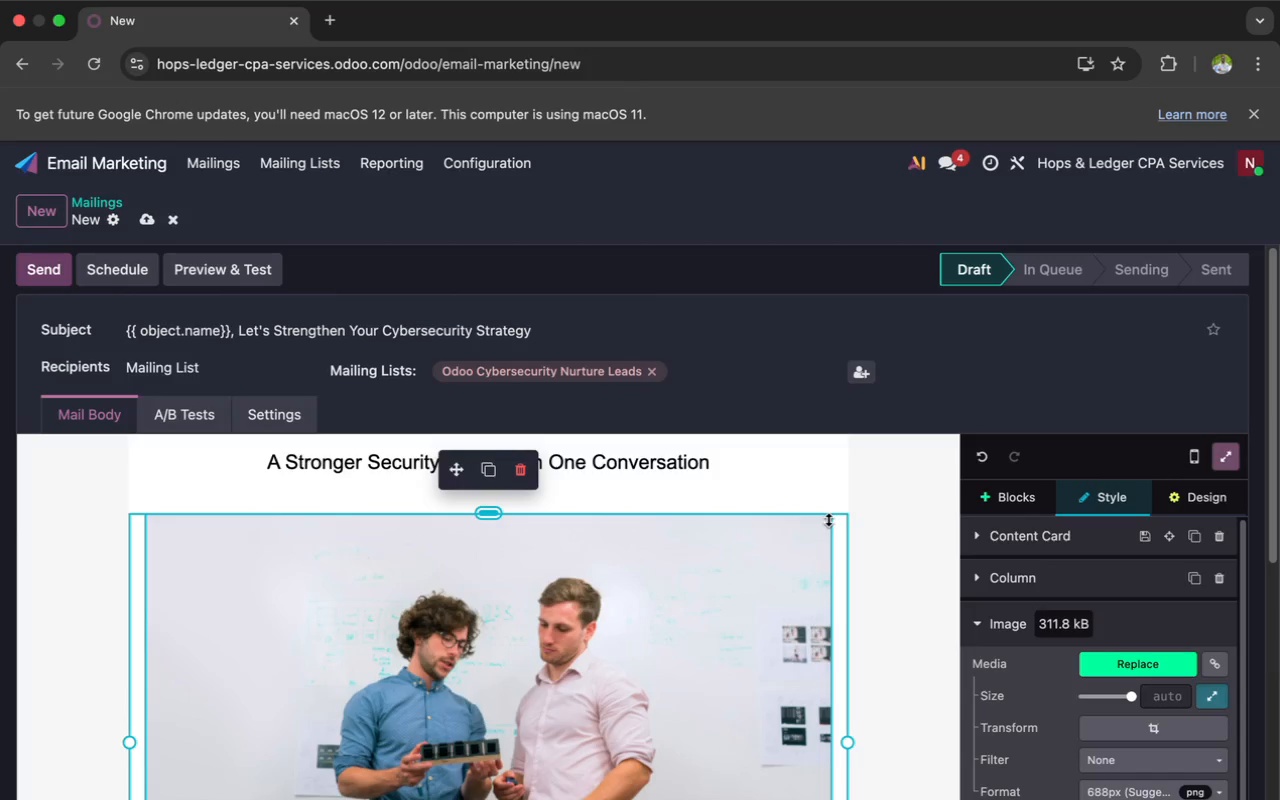 
scroll: coordinate [828, 519], scroll_direction: down, amount: 10.0
 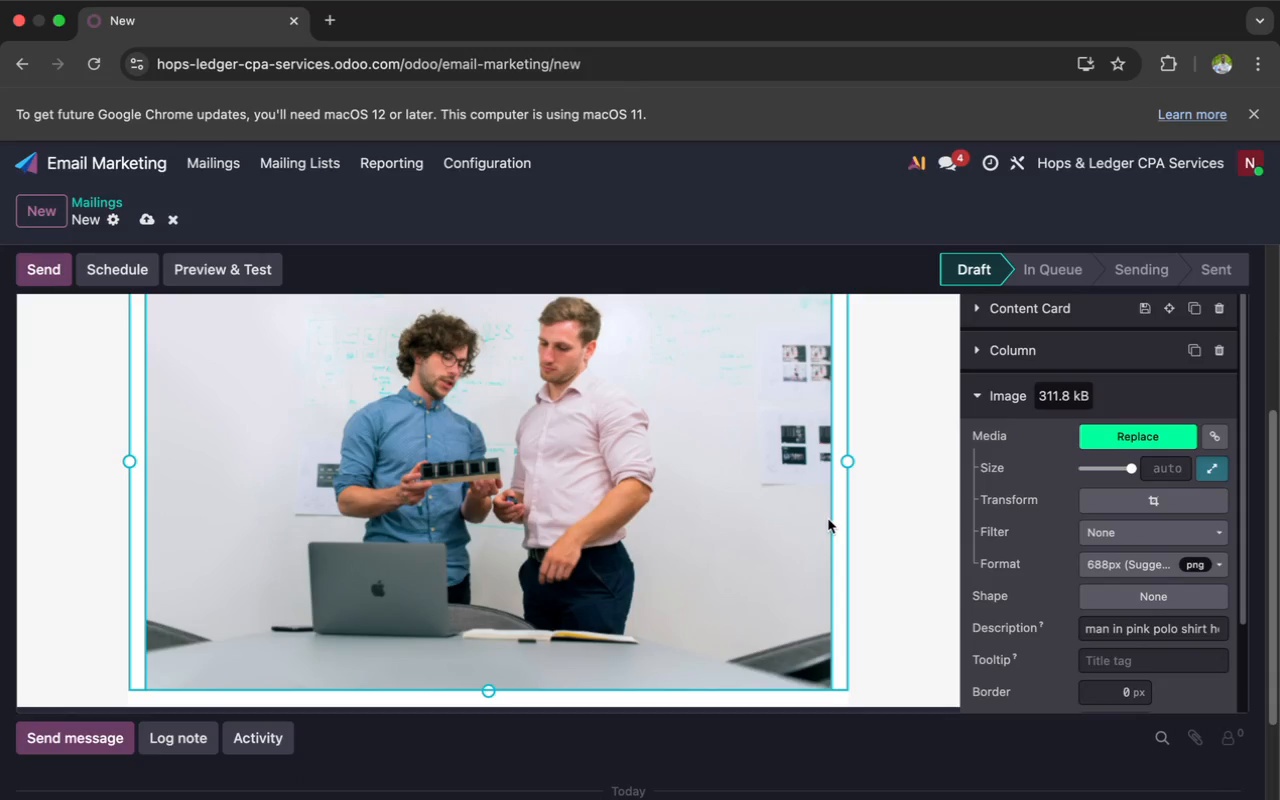 
scroll: coordinate [828, 519], scroll_direction: up, amount: 2.0
 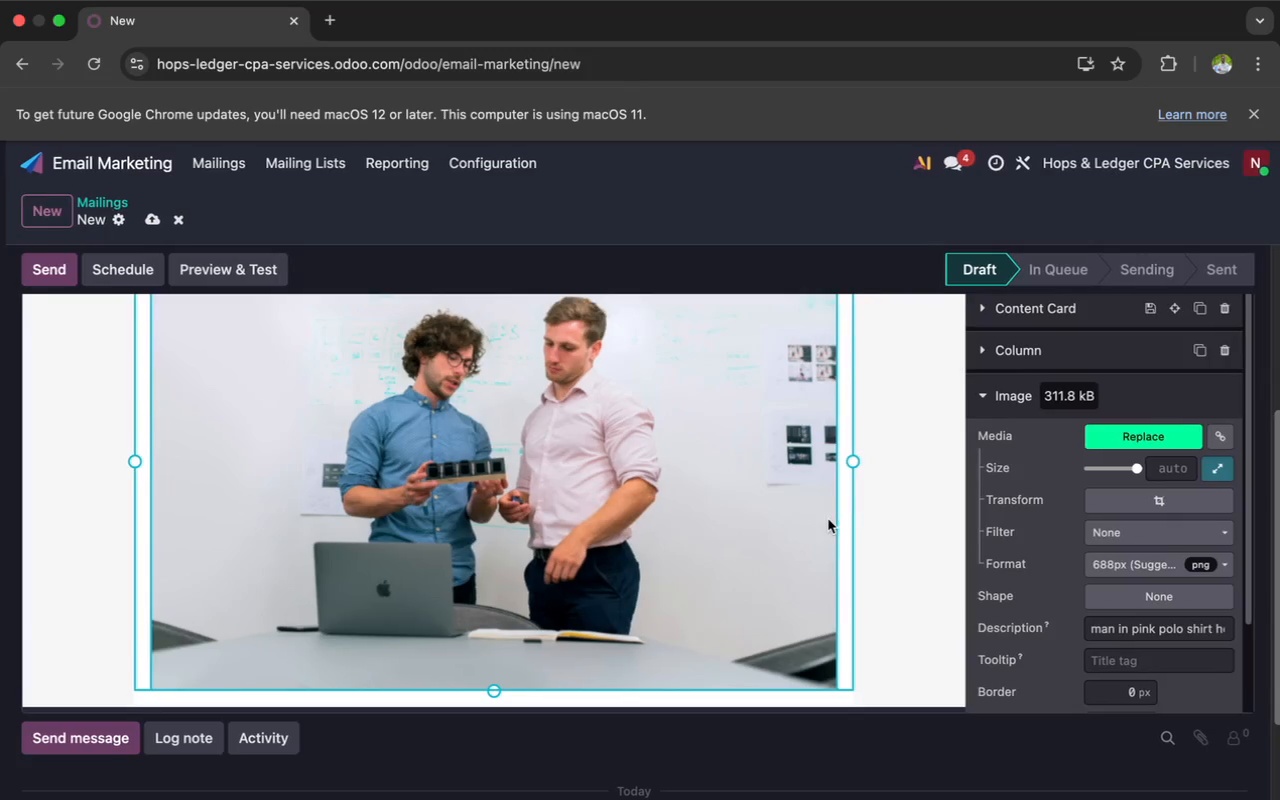 
scroll: coordinate [828, 519], scroll_direction: down, amount: 11.0
 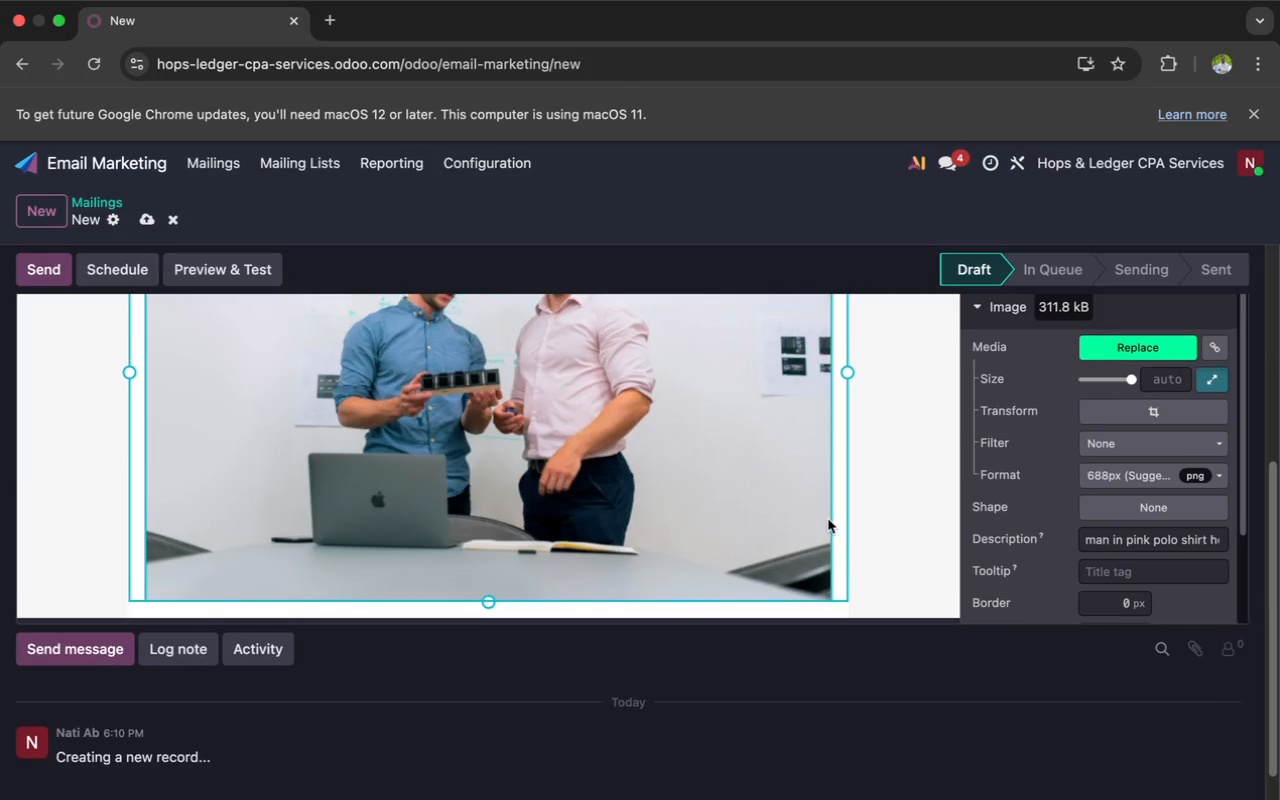 
scroll: coordinate [828, 519], scroll_direction: up, amount: 21.0
 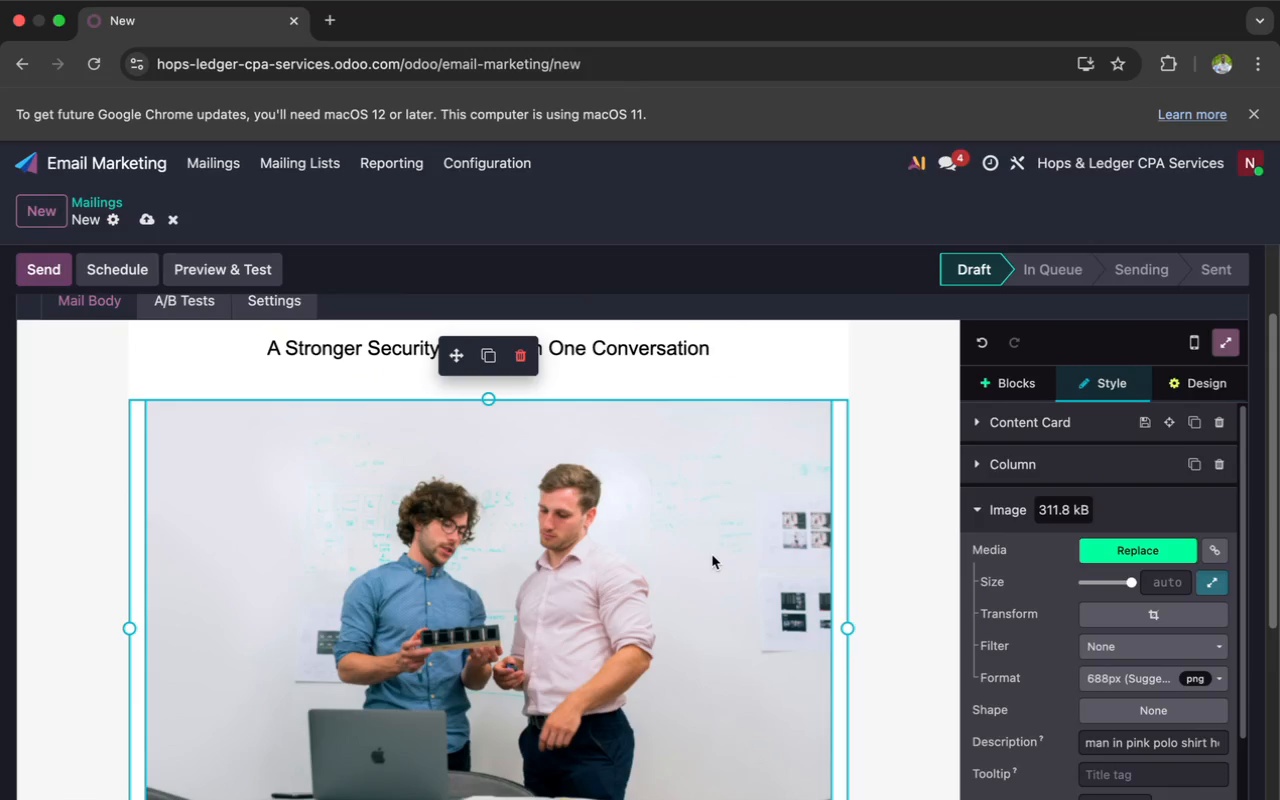 
double_click([653, 572])
 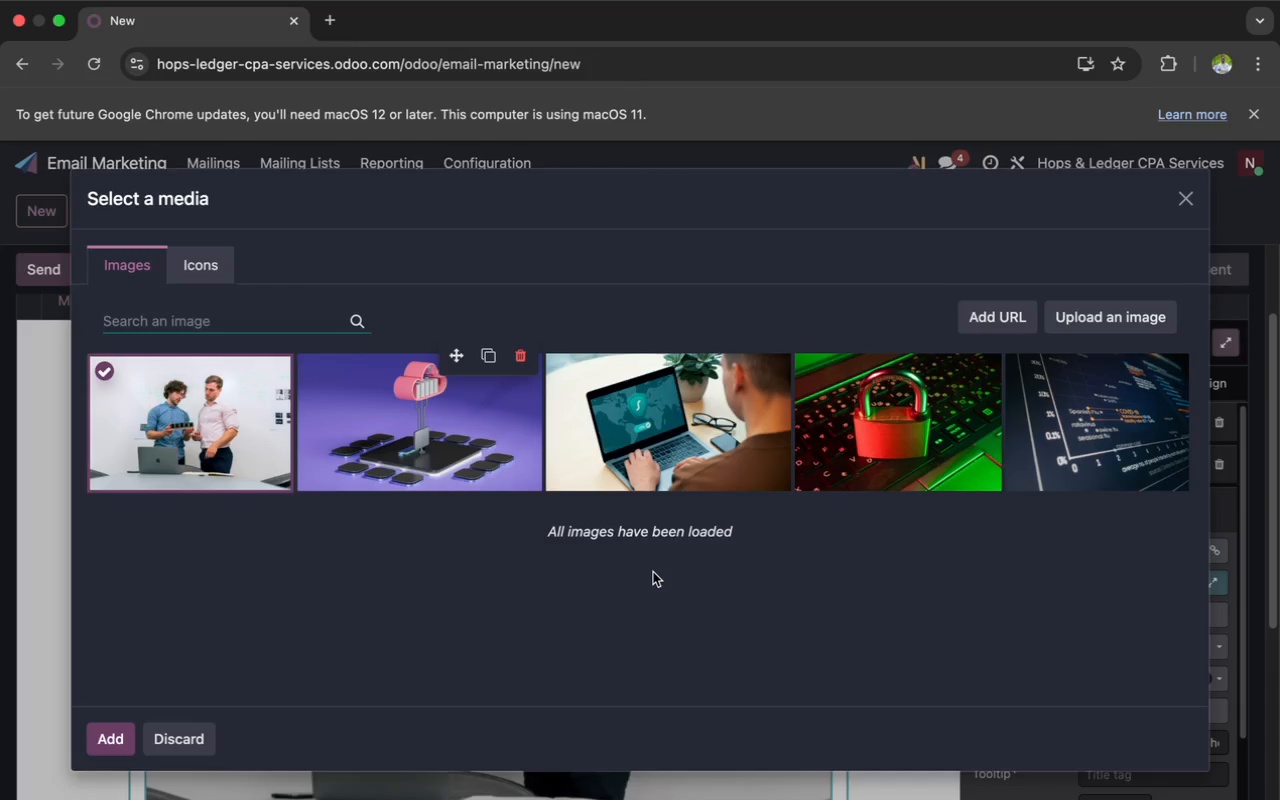 
wait(11.16)
 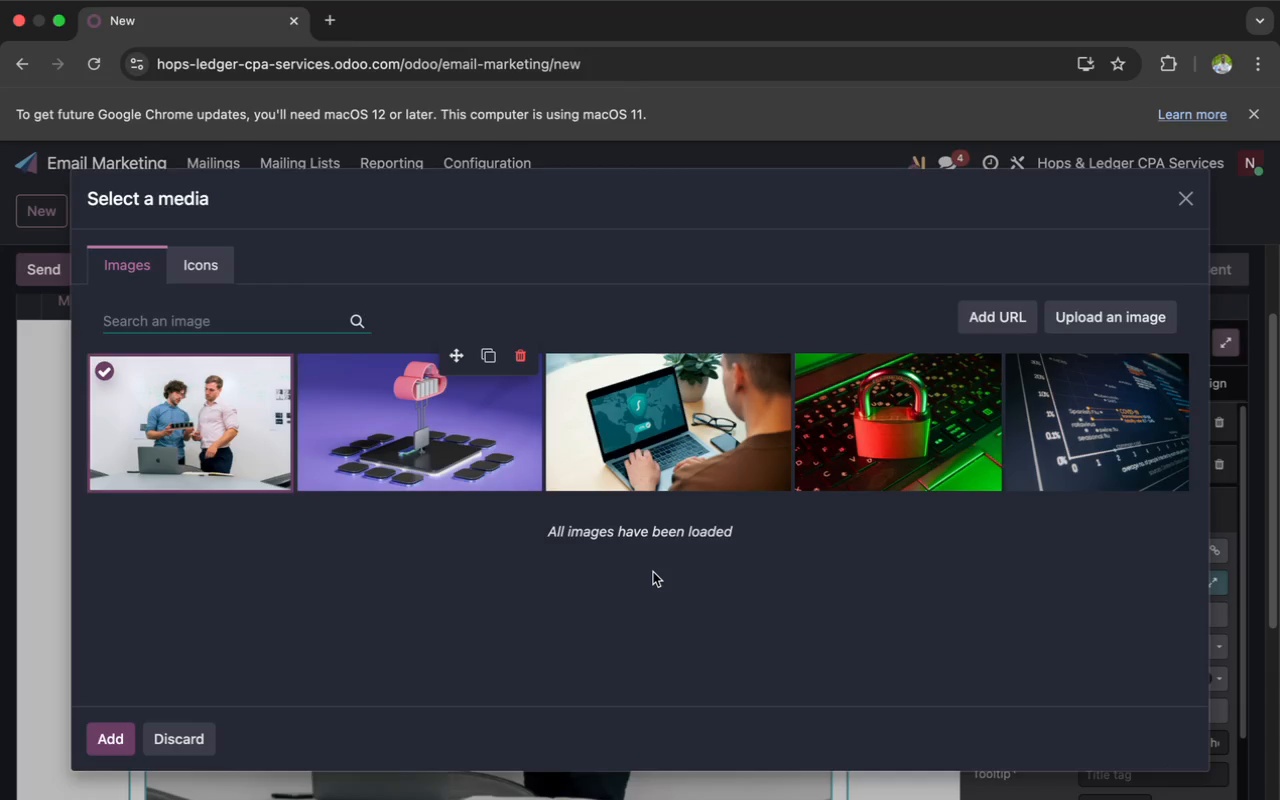 
mouse_move([496, 783])
 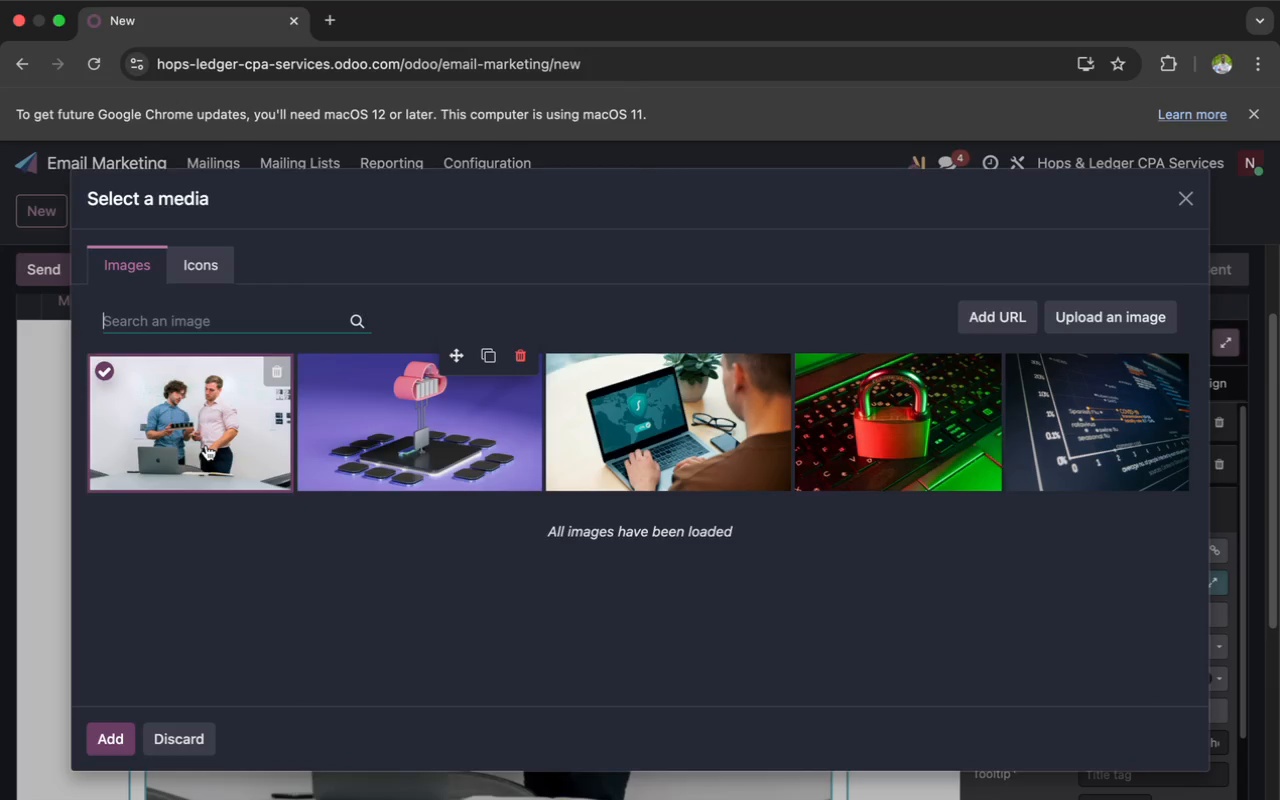 
left_click([112, 735])
 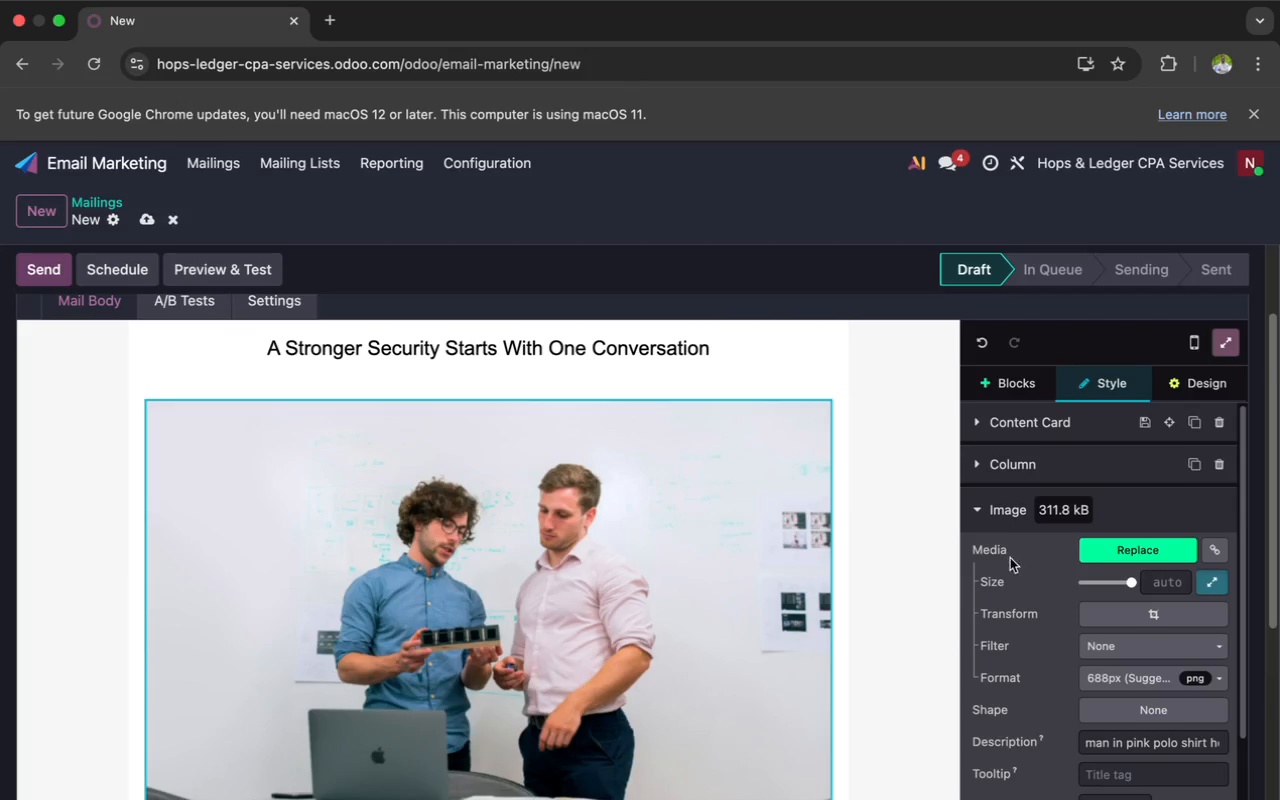 
left_click([1148, 610])
 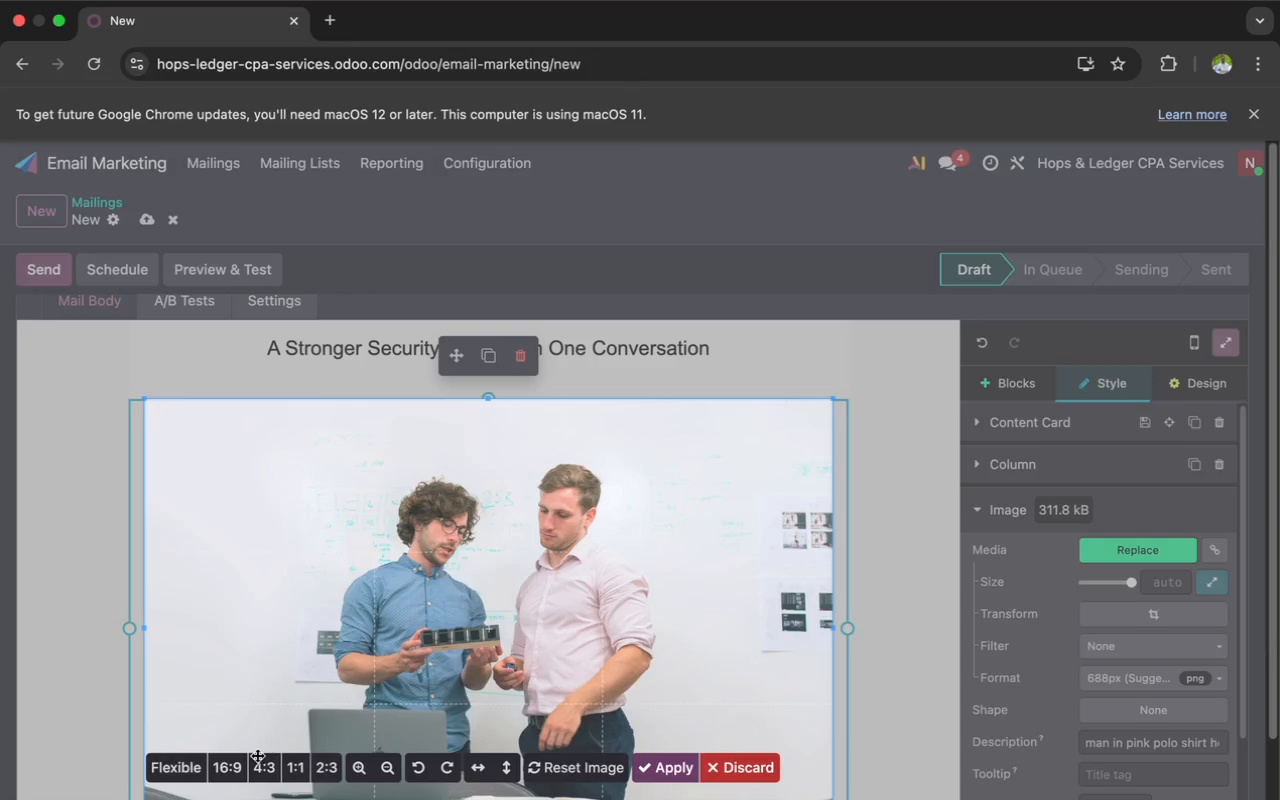 
left_click([228, 765])
 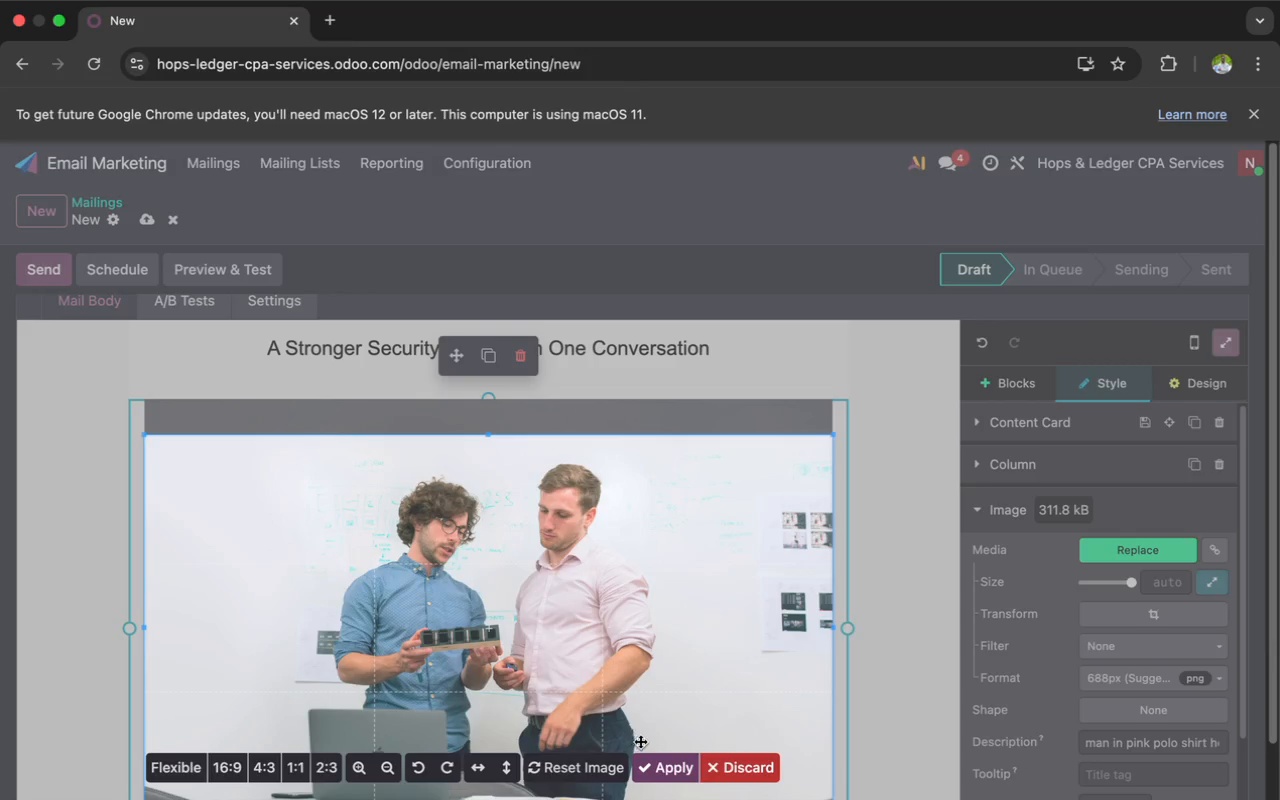 
left_click([651, 761])
 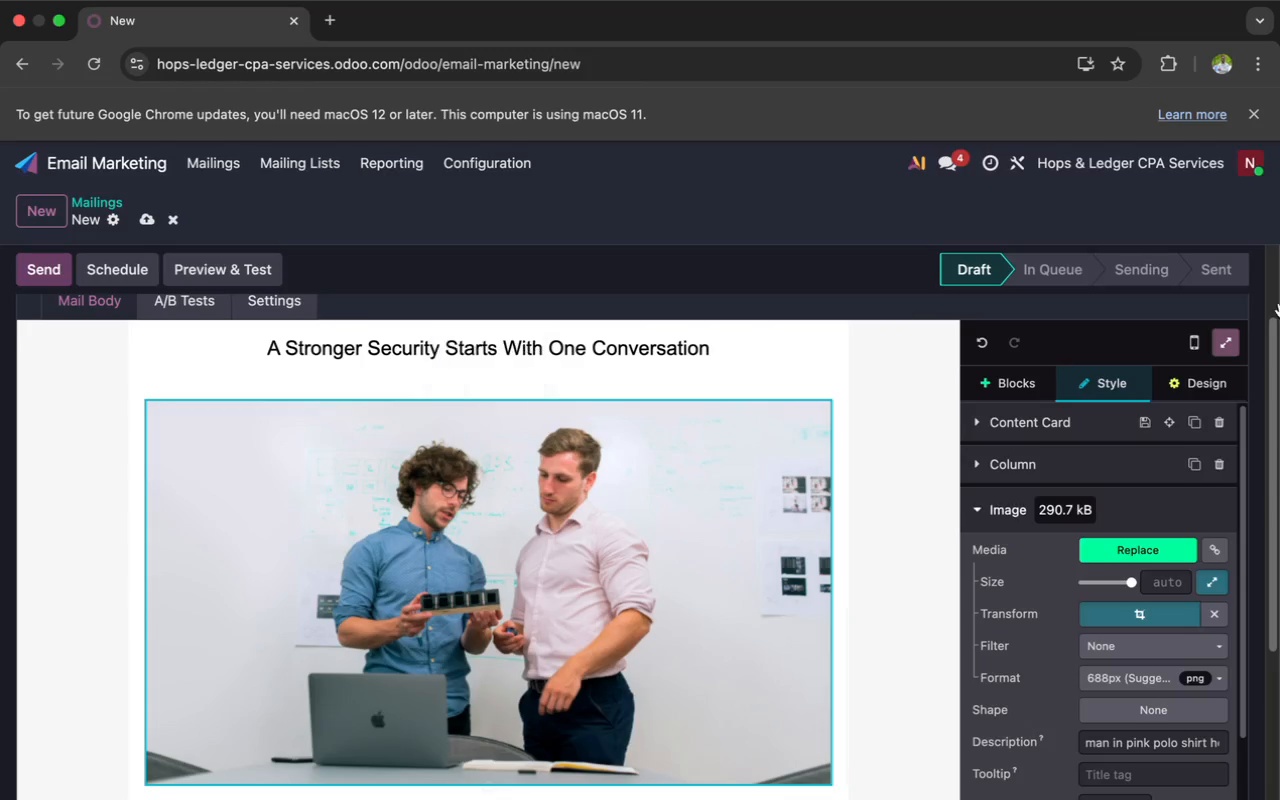 
scroll: coordinate [923, 438], scroll_direction: down, amount: 8.0
 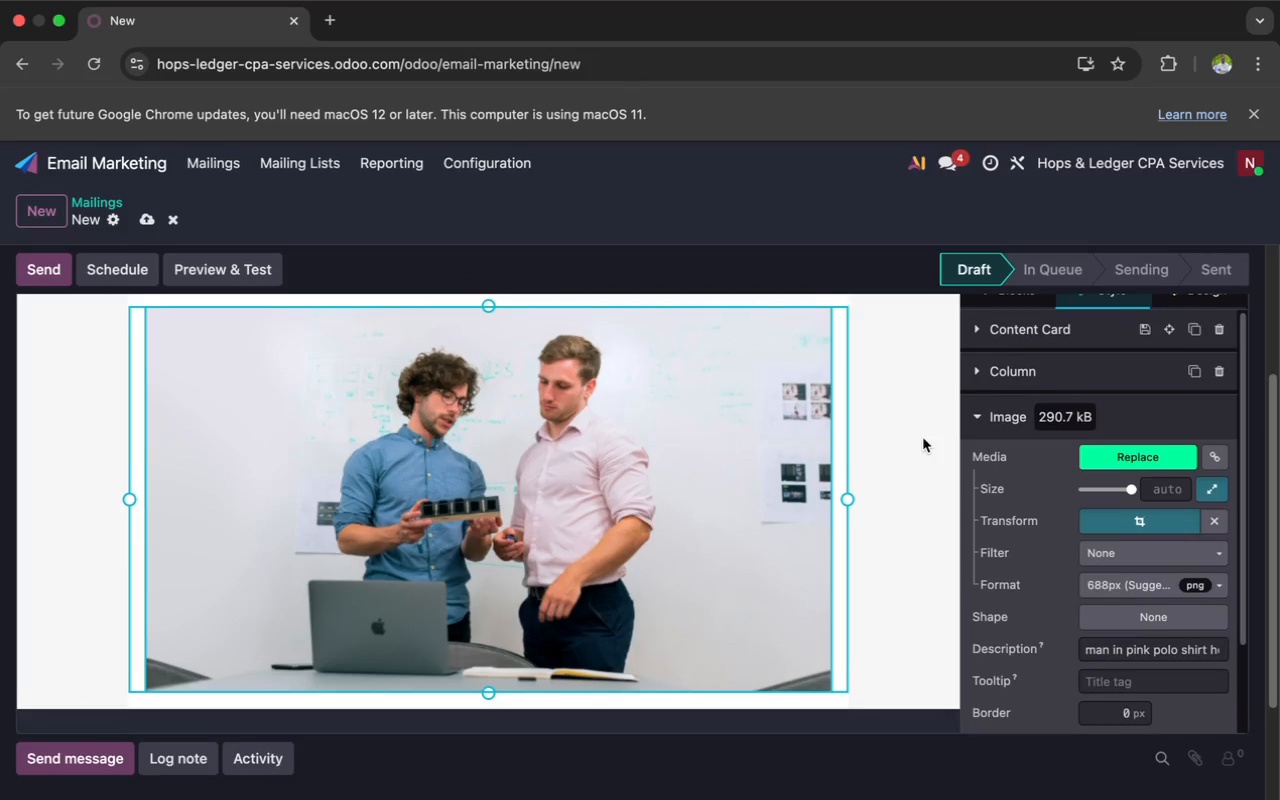 
scroll: coordinate [923, 438], scroll_direction: up, amount: 5.0
 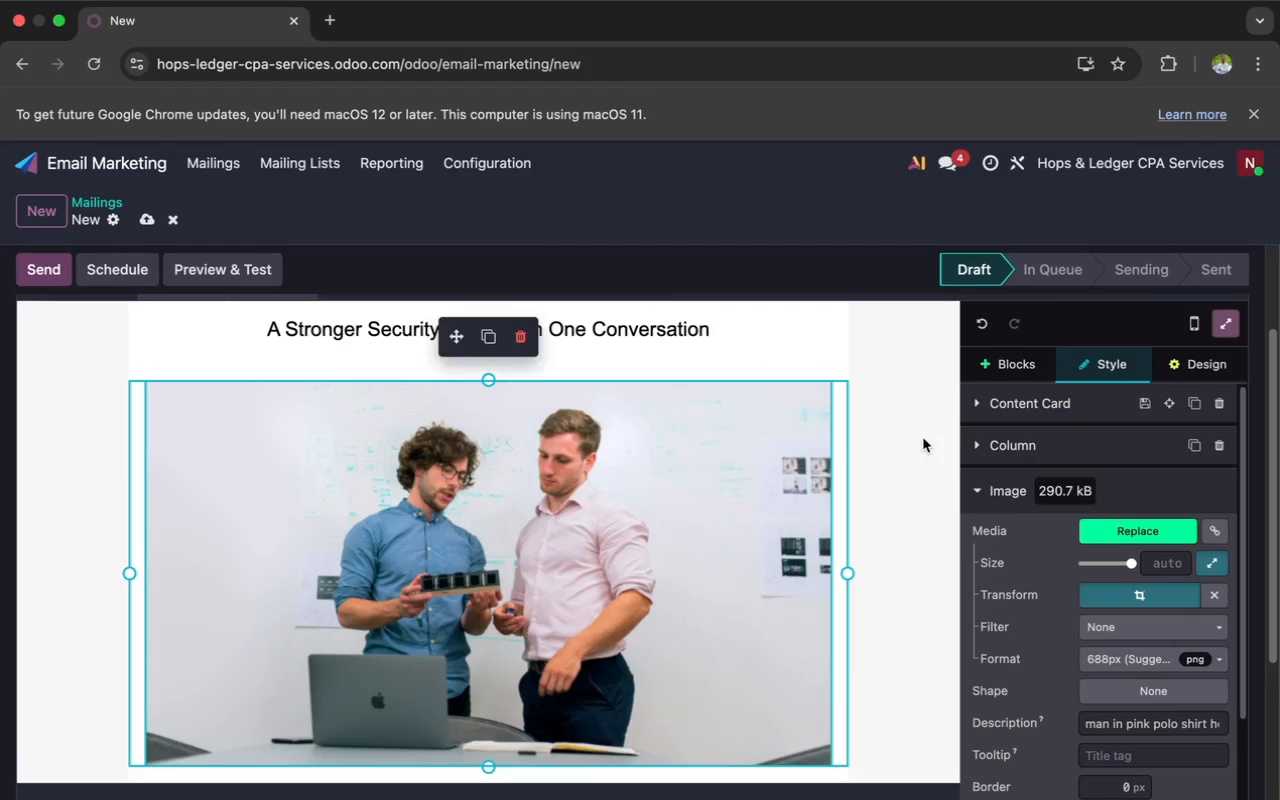 
left_click([1011, 367])
 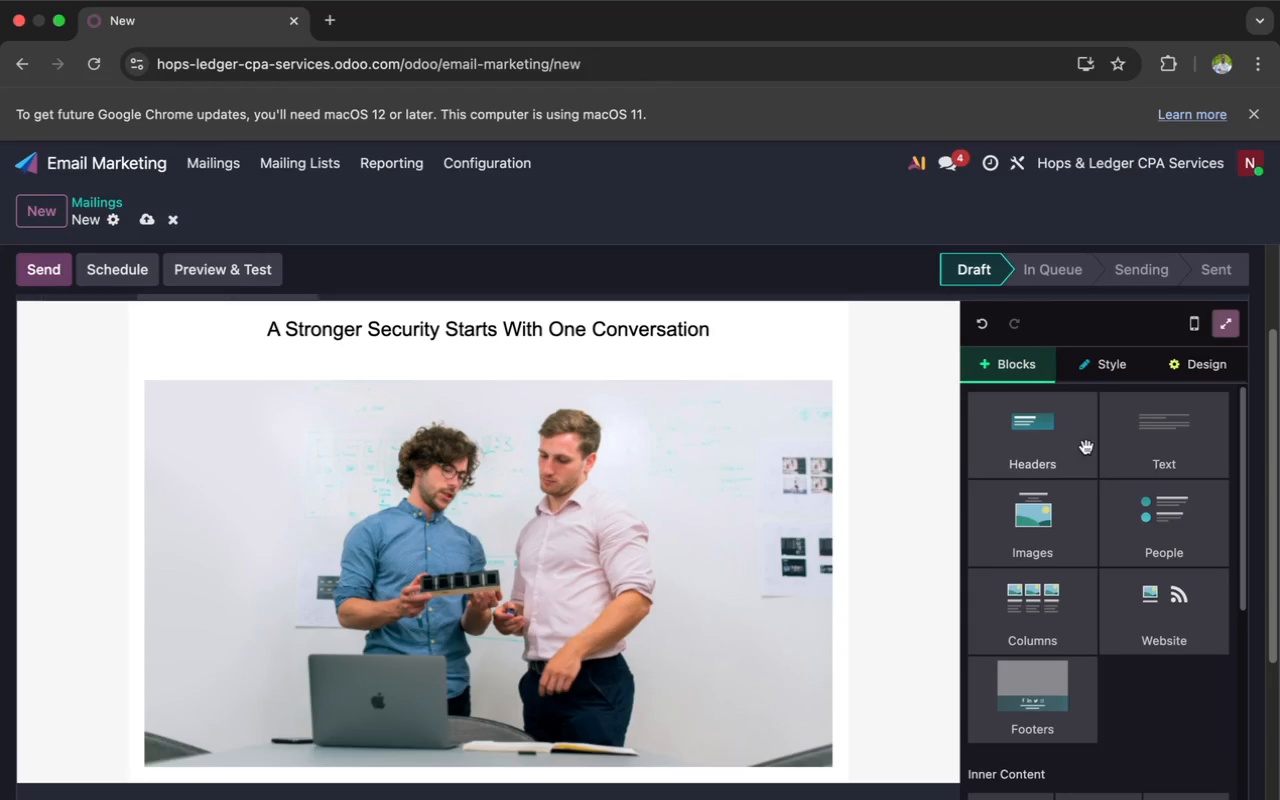 
left_click([1138, 439])
 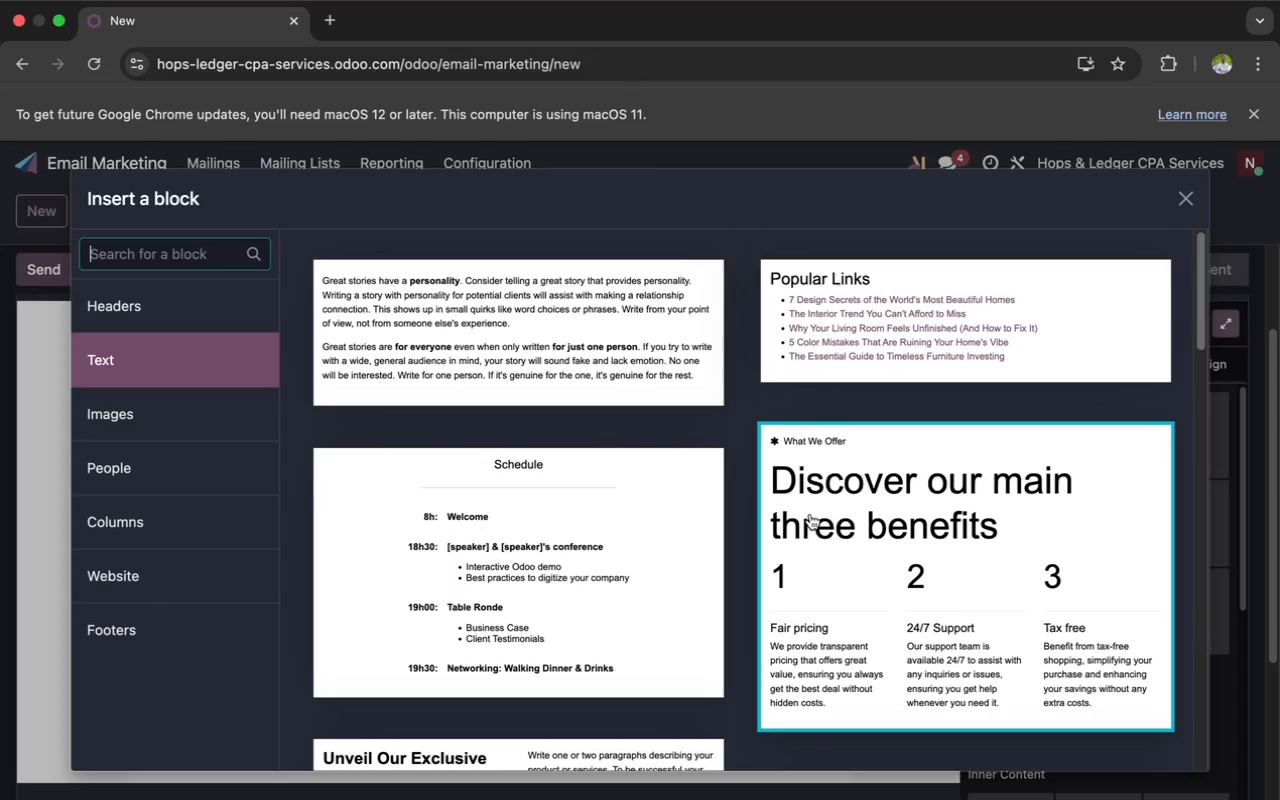 
scroll: coordinate [609, 462], scroll_direction: up, amount: 3.0
 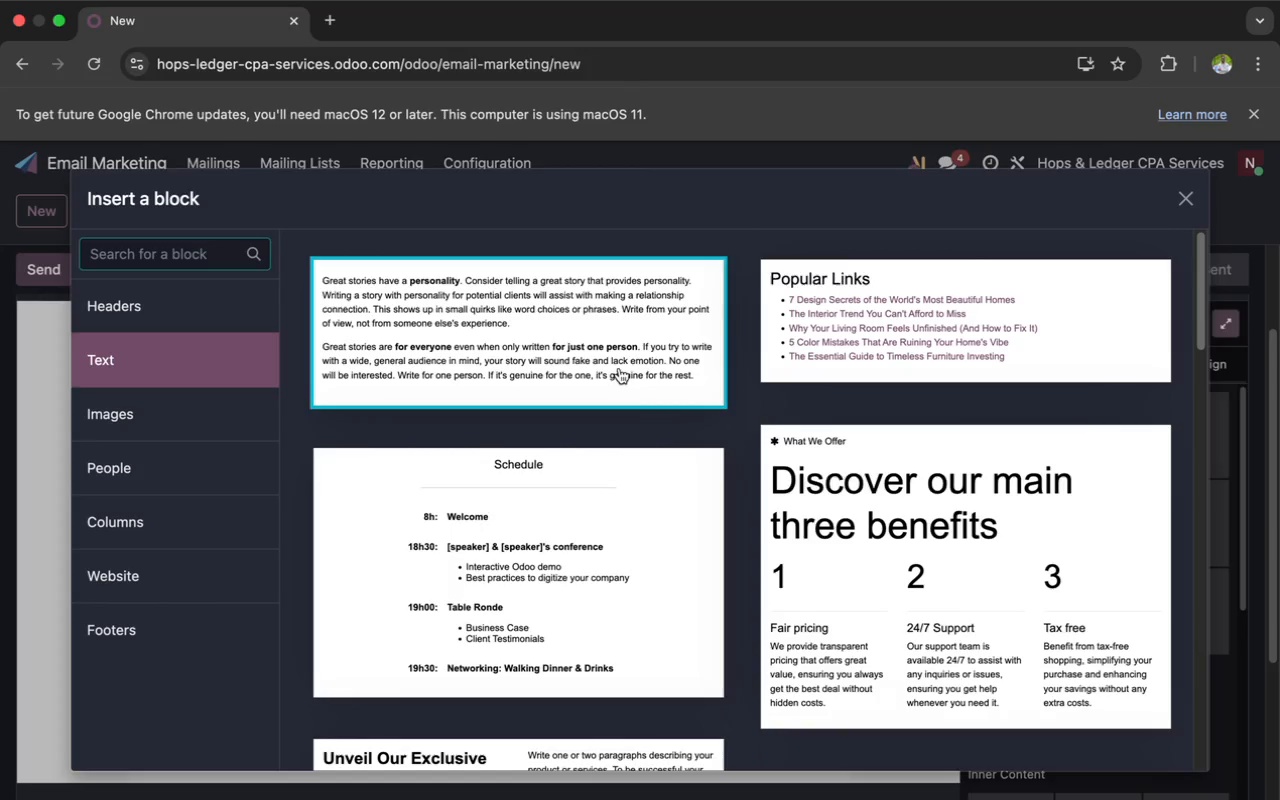 
left_click([619, 351])
 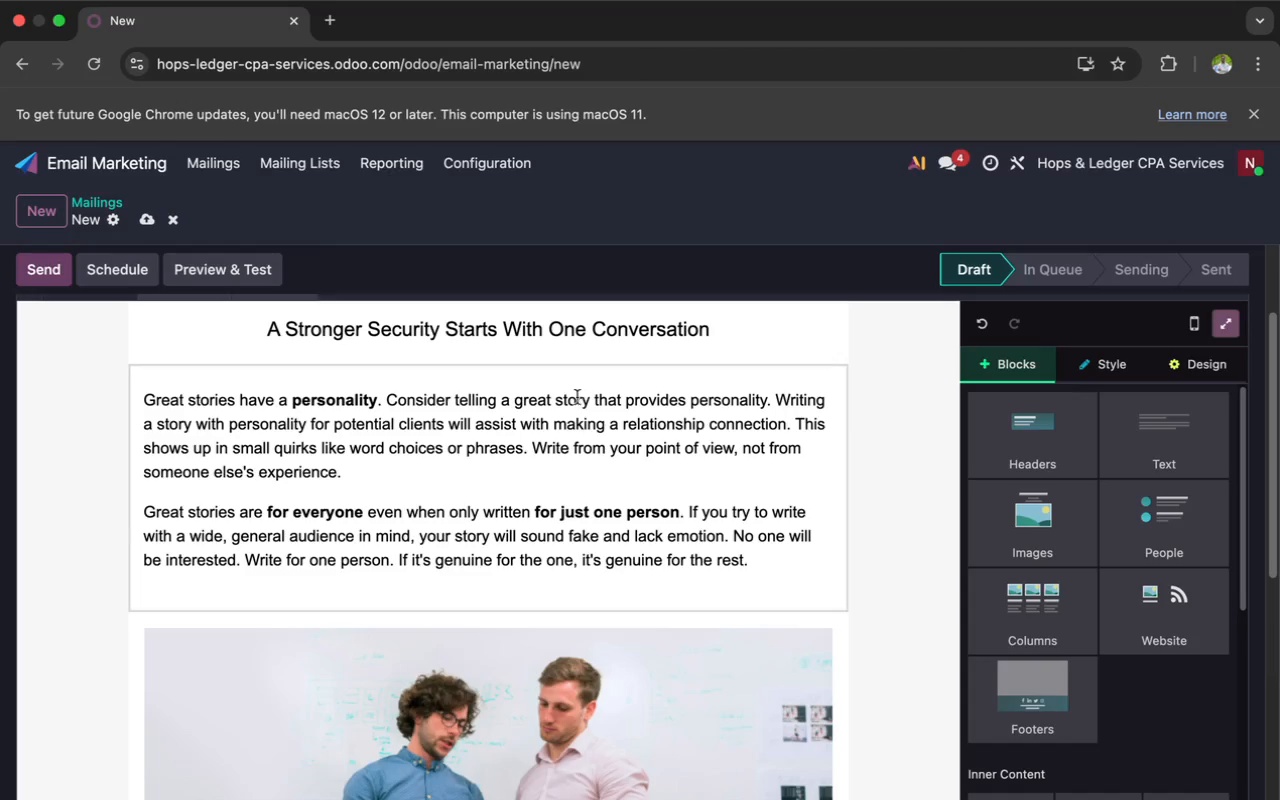 
left_click([575, 400])
 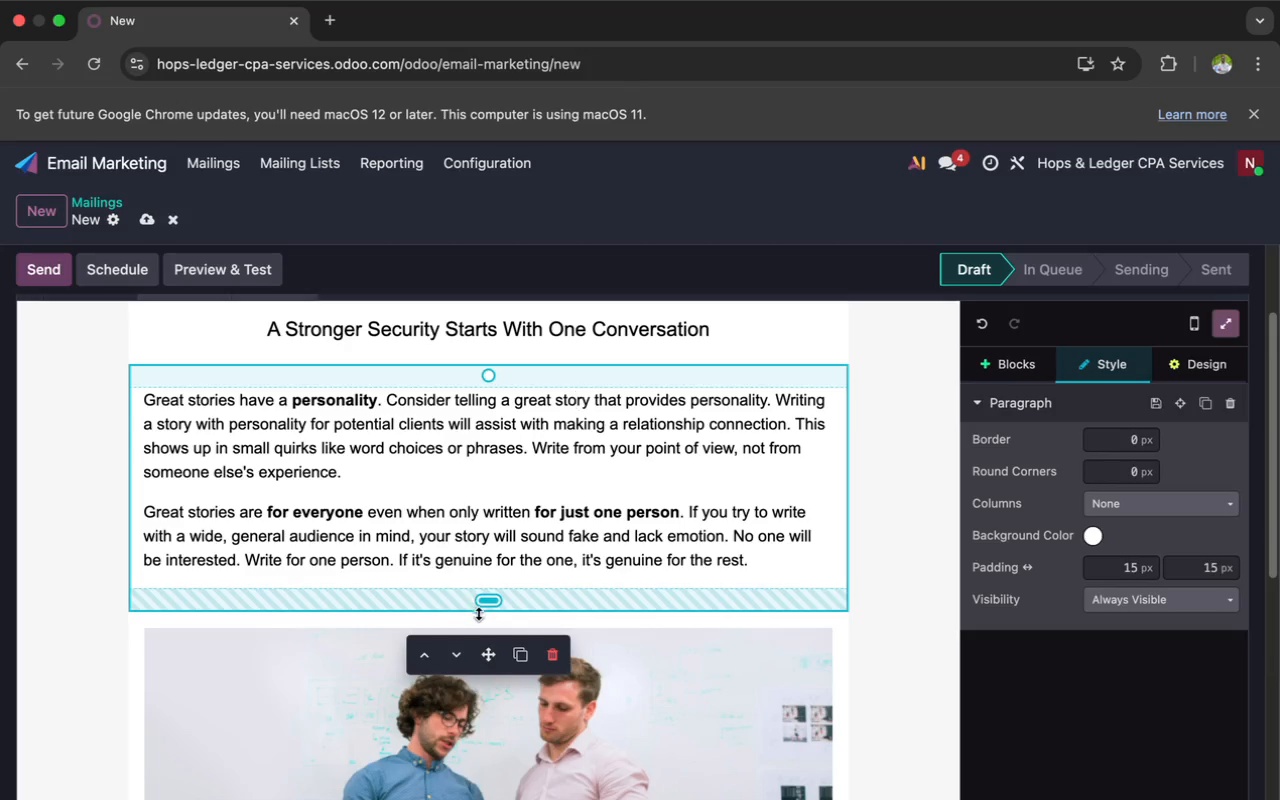 
left_click_drag(start_coordinate=[487, 651], to_coordinate=[485, 751])
 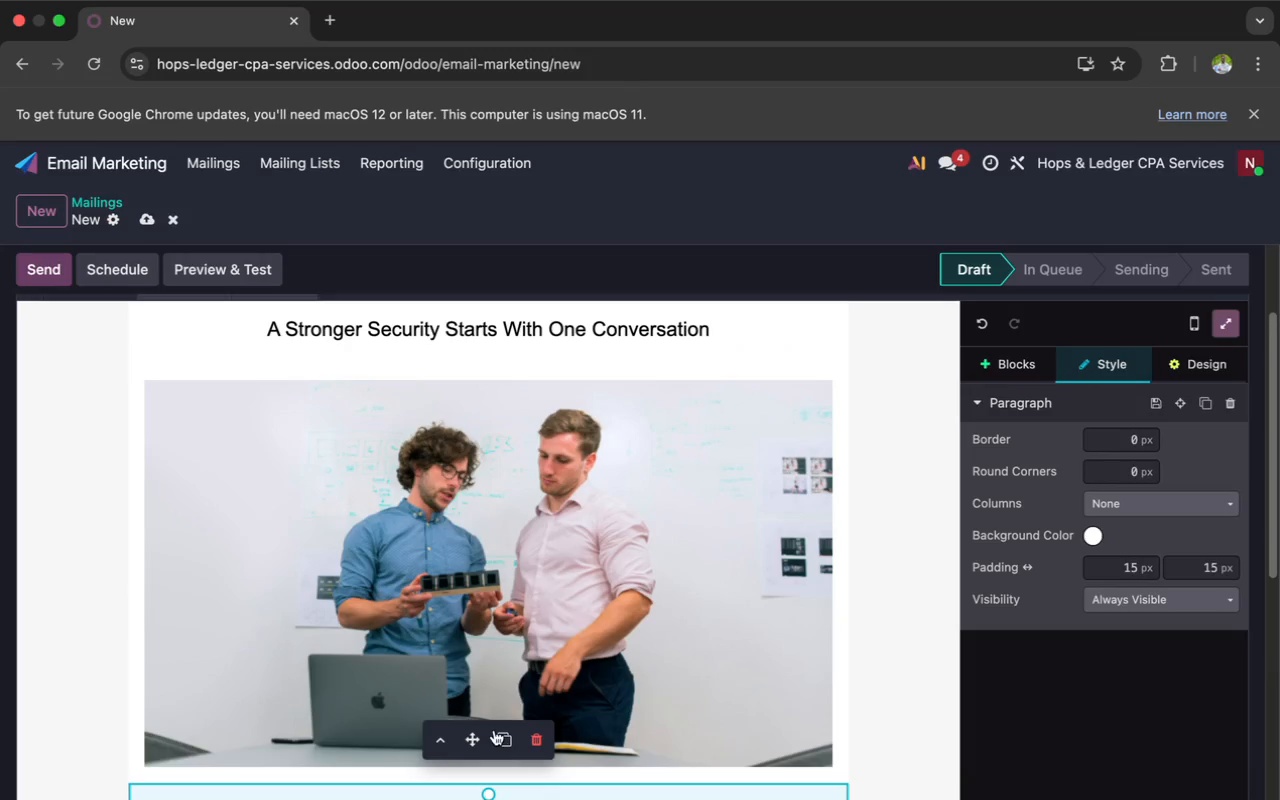 
left_click_drag(start_coordinate=[0, 799], to_coordinate=[643, 596])
 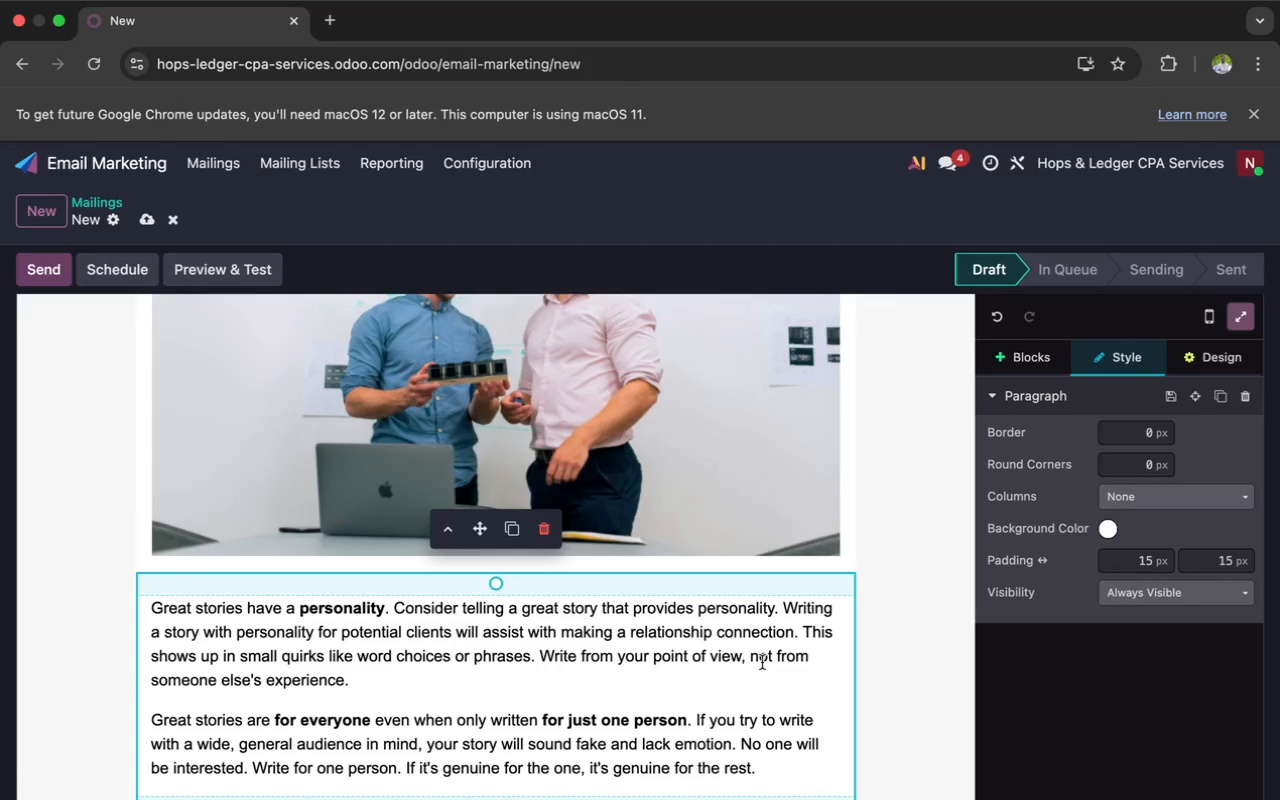 
scroll: coordinate [517, 698], scroll_direction: down, amount: 12.0
 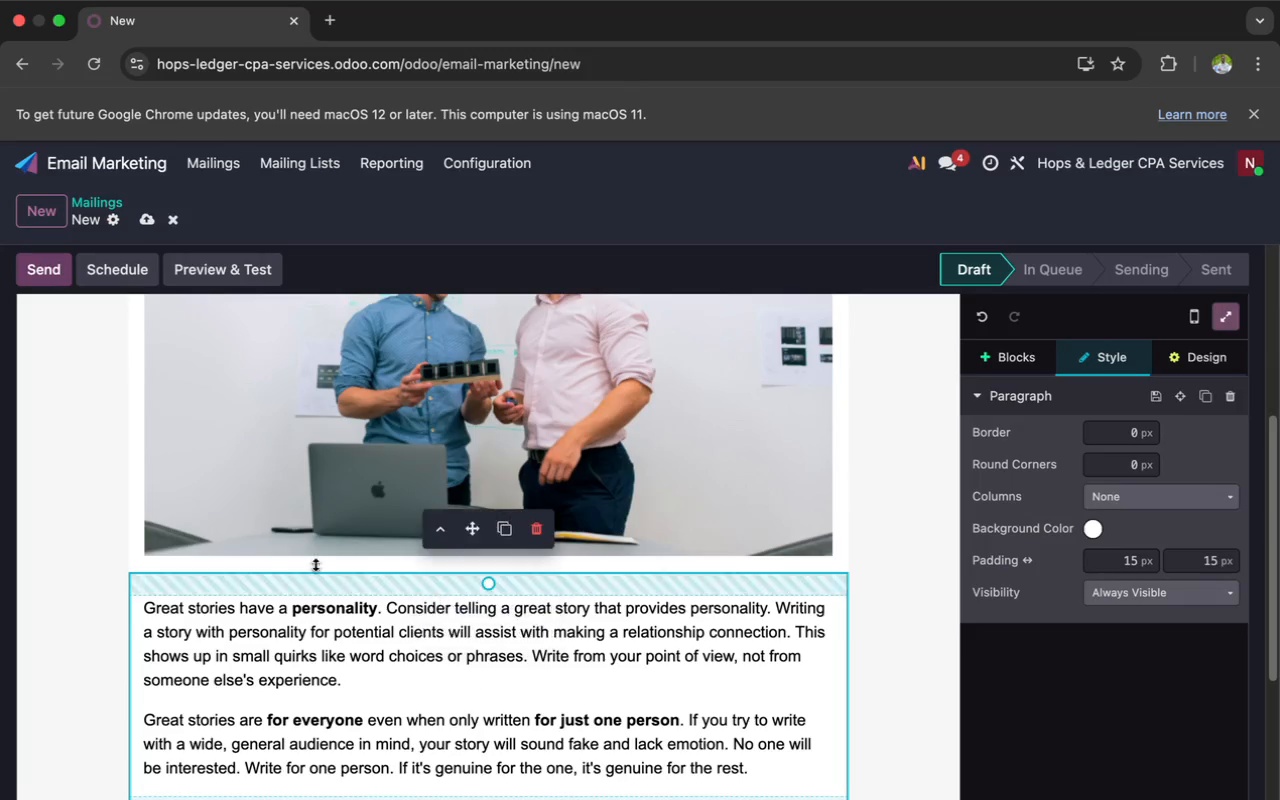 
wait(28.2)
 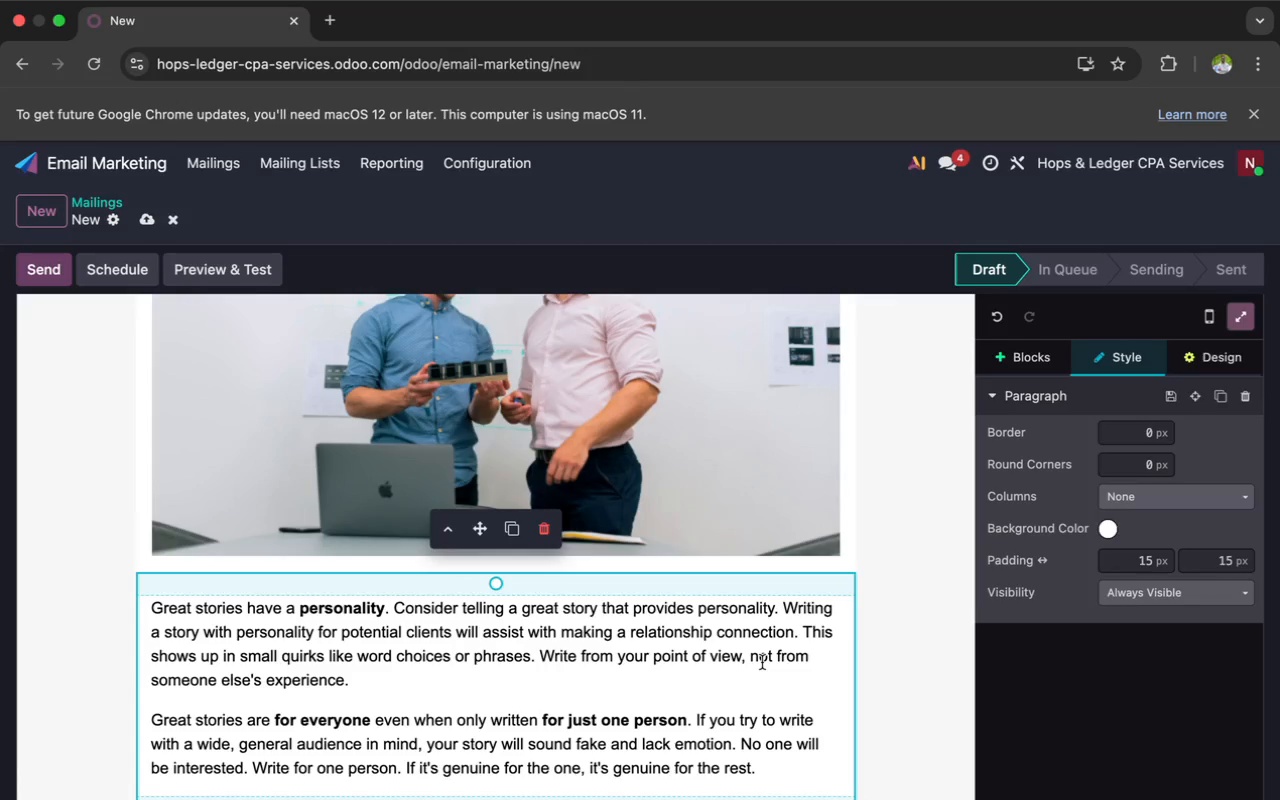 
left_click_drag(start_coordinate=[497, 591], to_coordinate=[496, 565])
 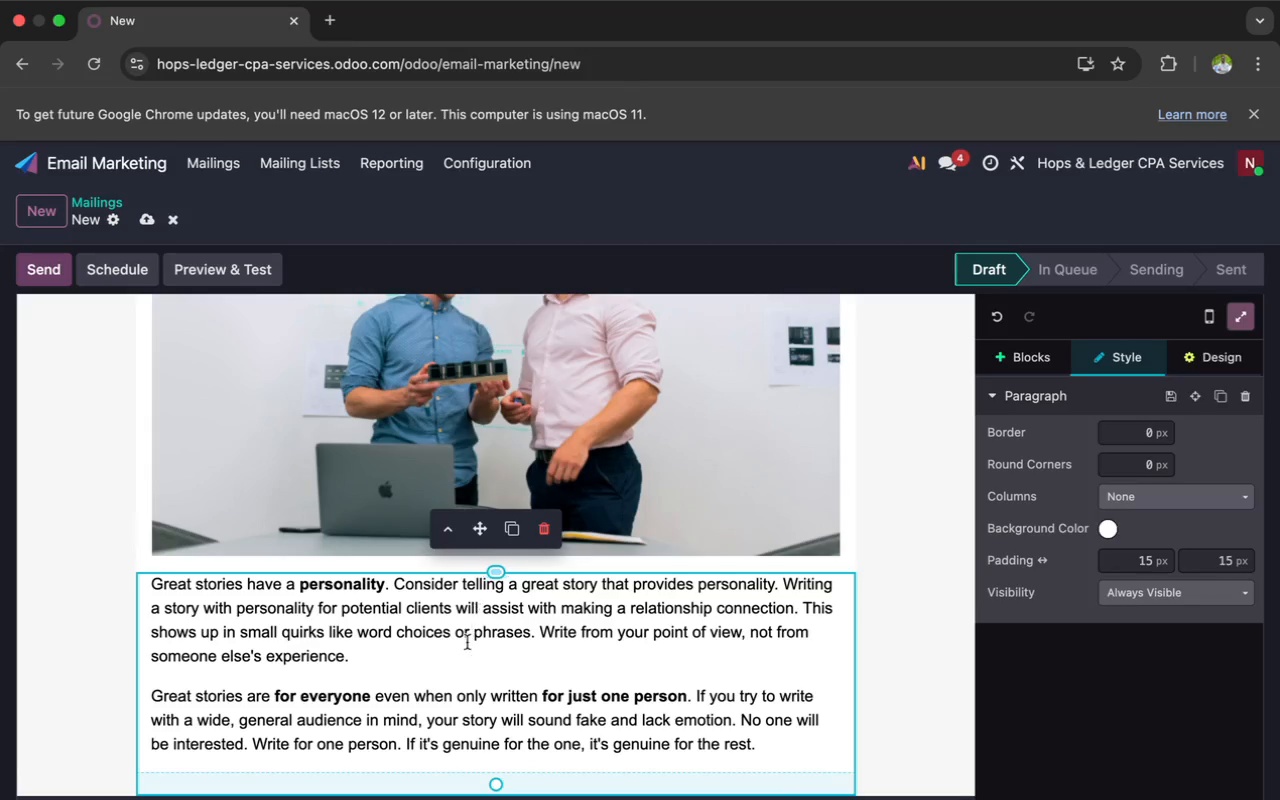 
left_click([462, 653])
 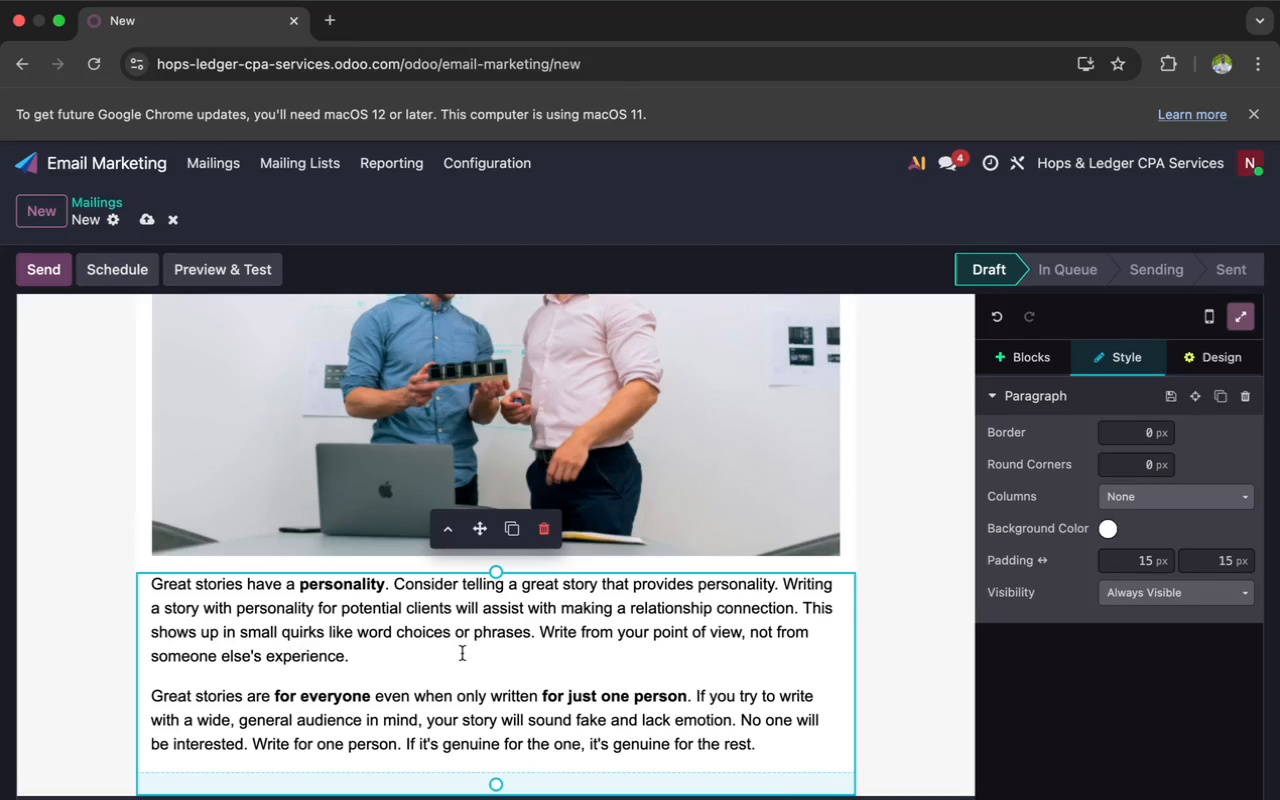 
key(Meta+CommandLeft)
 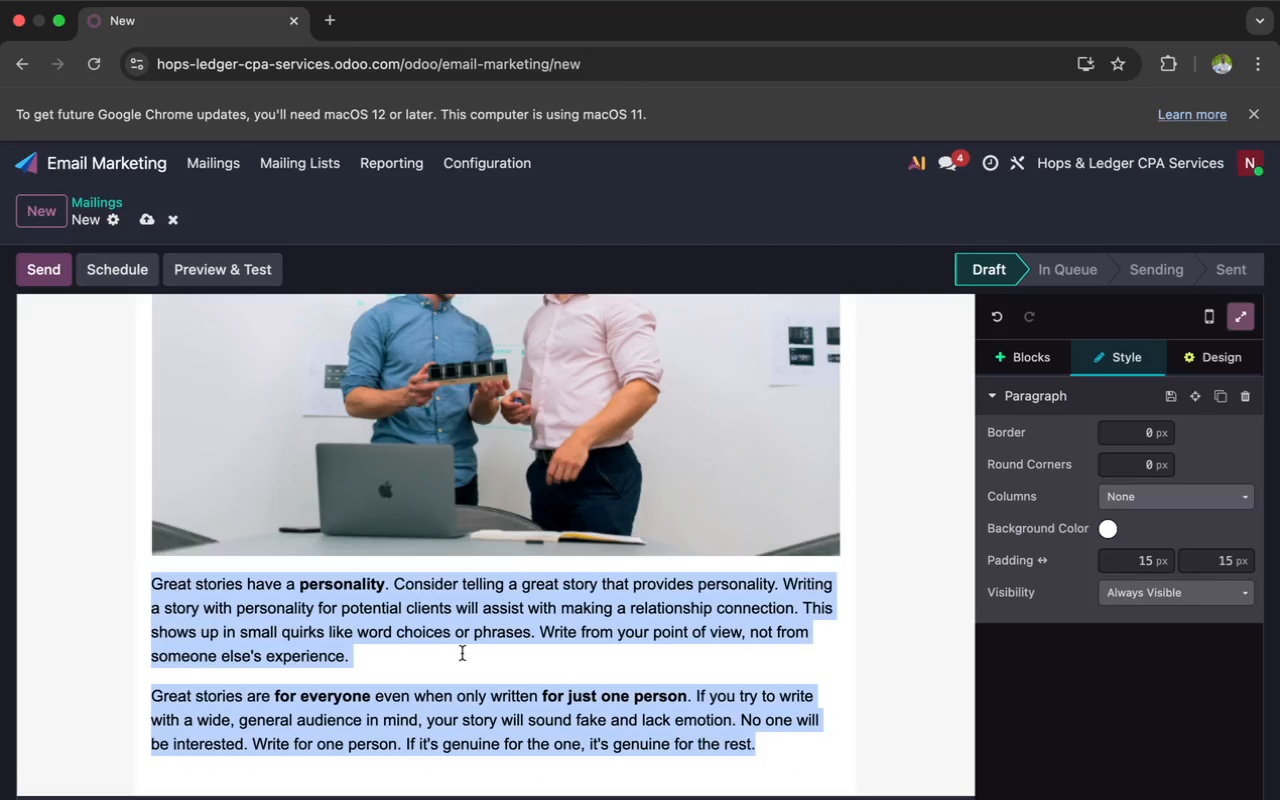 
key(Meta+A)
 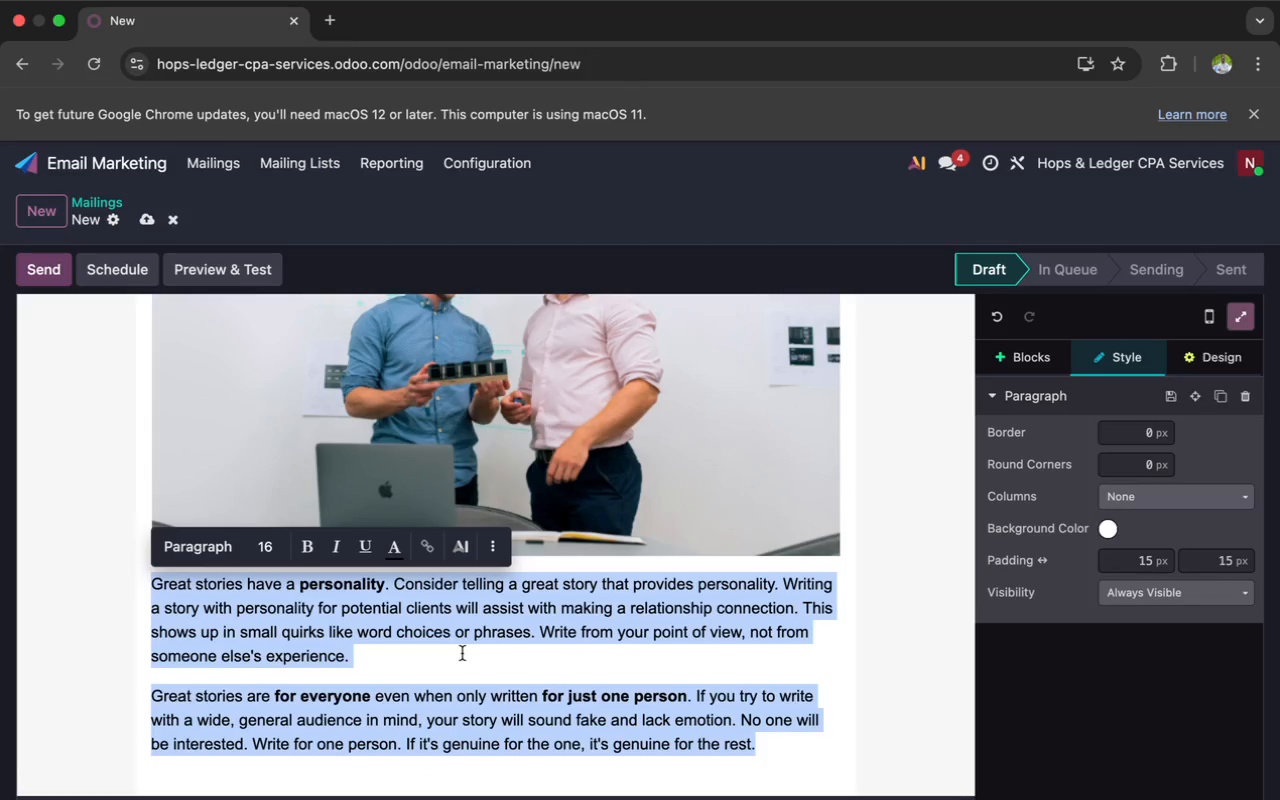 
key(Backspace)
 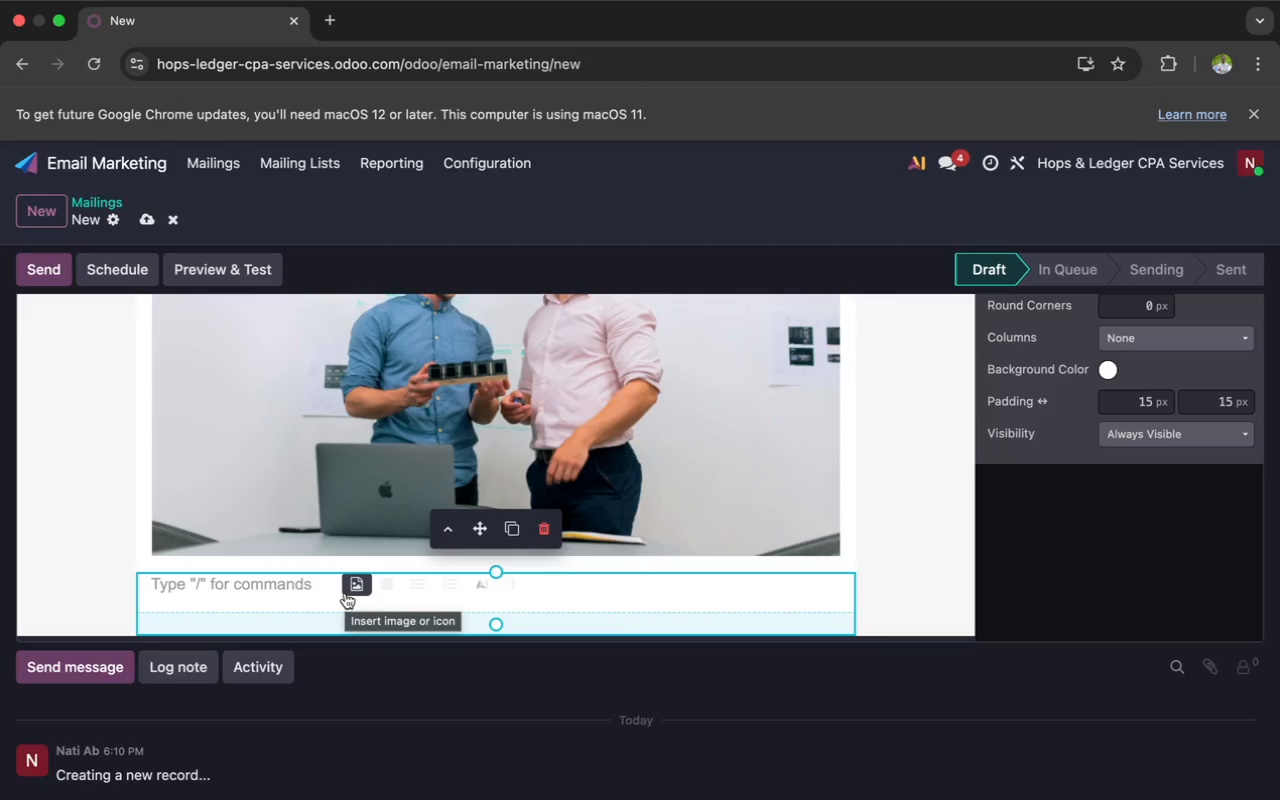 
wait(58.19)
 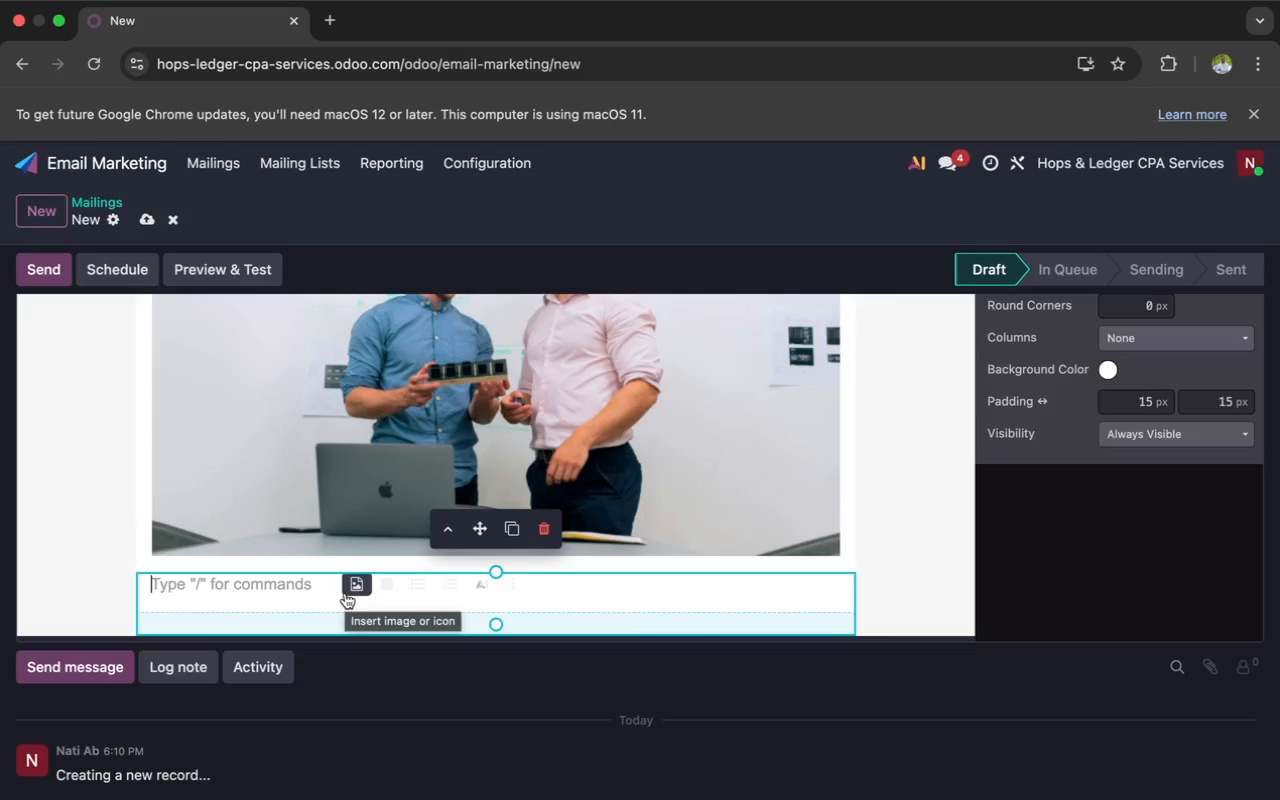 
type(Hello)
 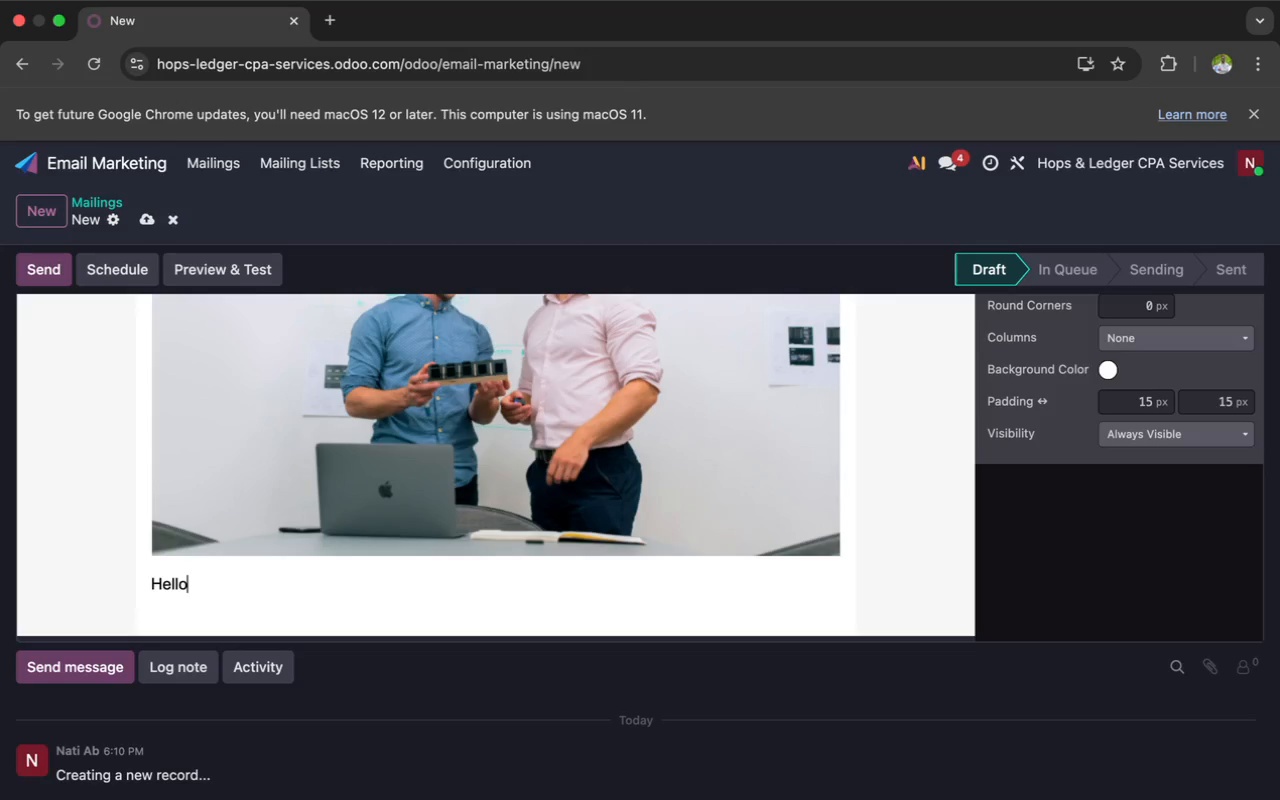 
wait(22.1)
 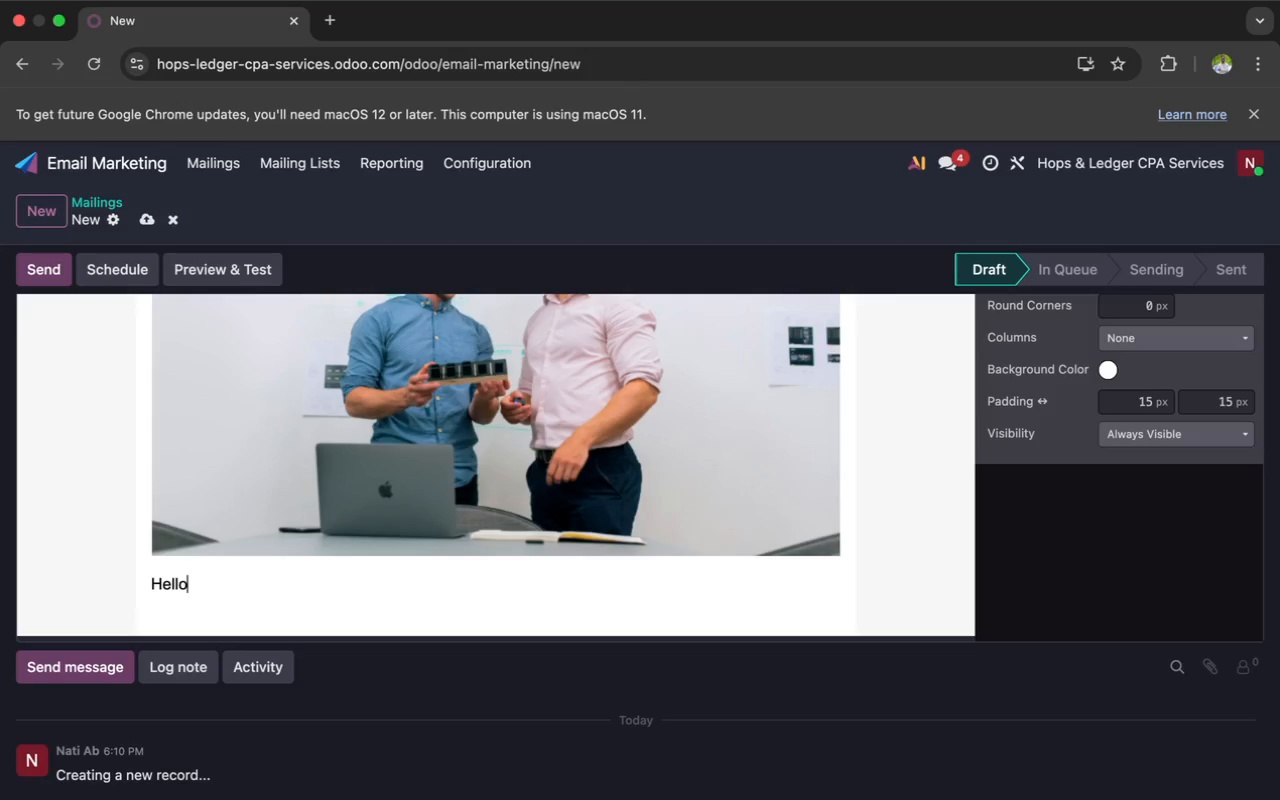 
key(Space)
 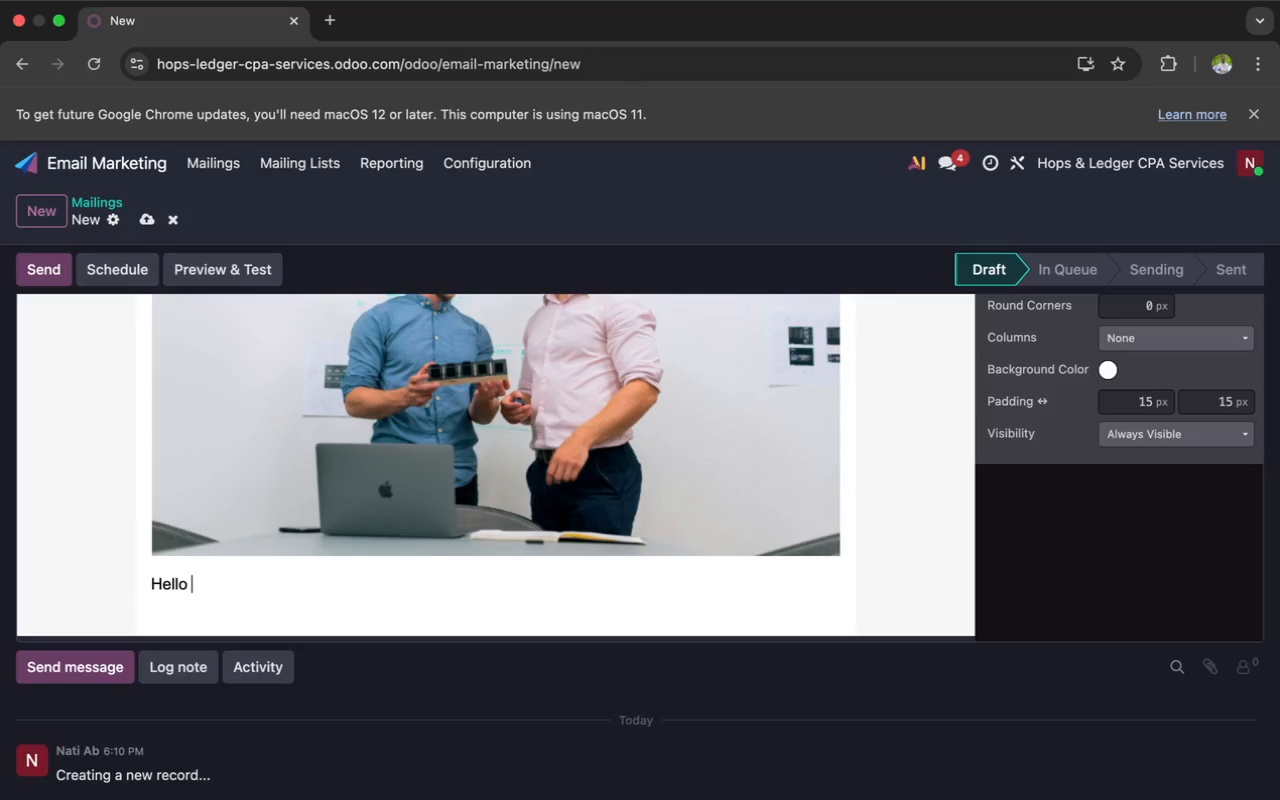 
key(Backquote)
 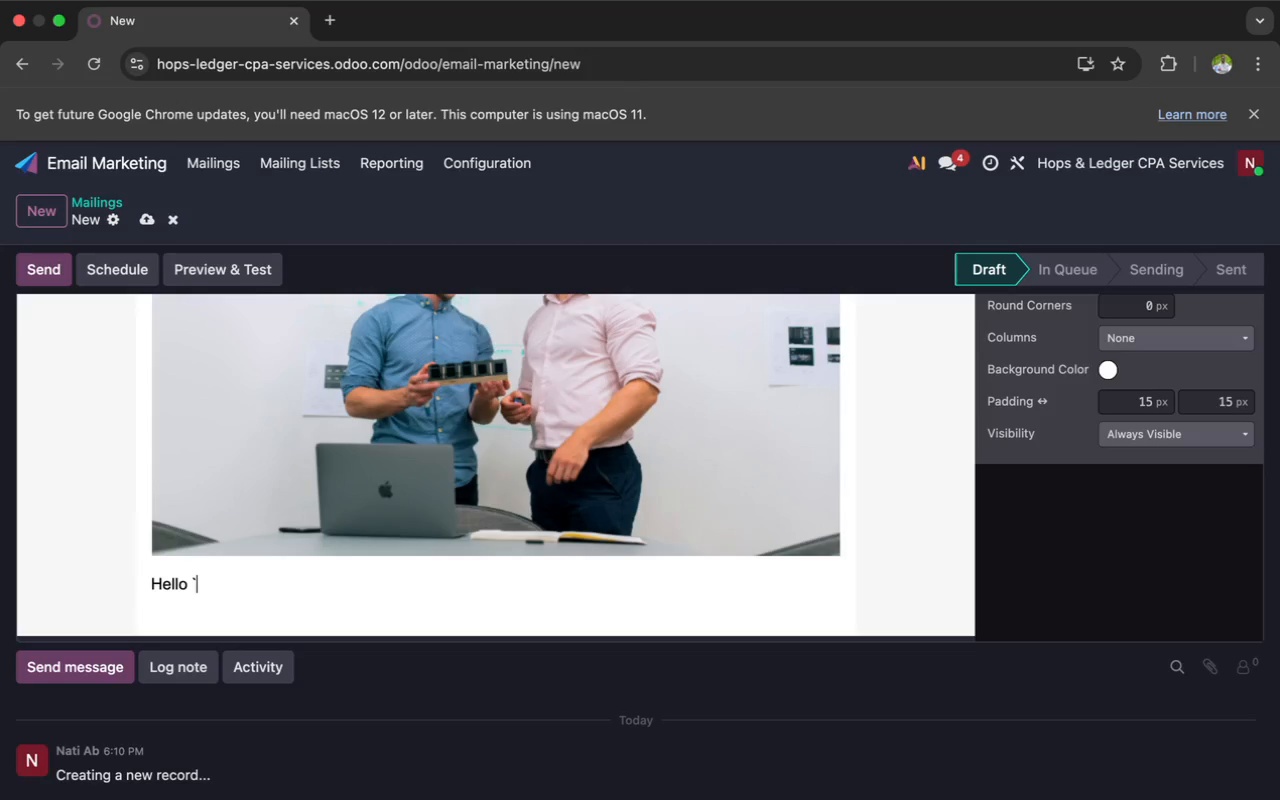 
hold_key(key=ShiftRight, duration=0.93)
 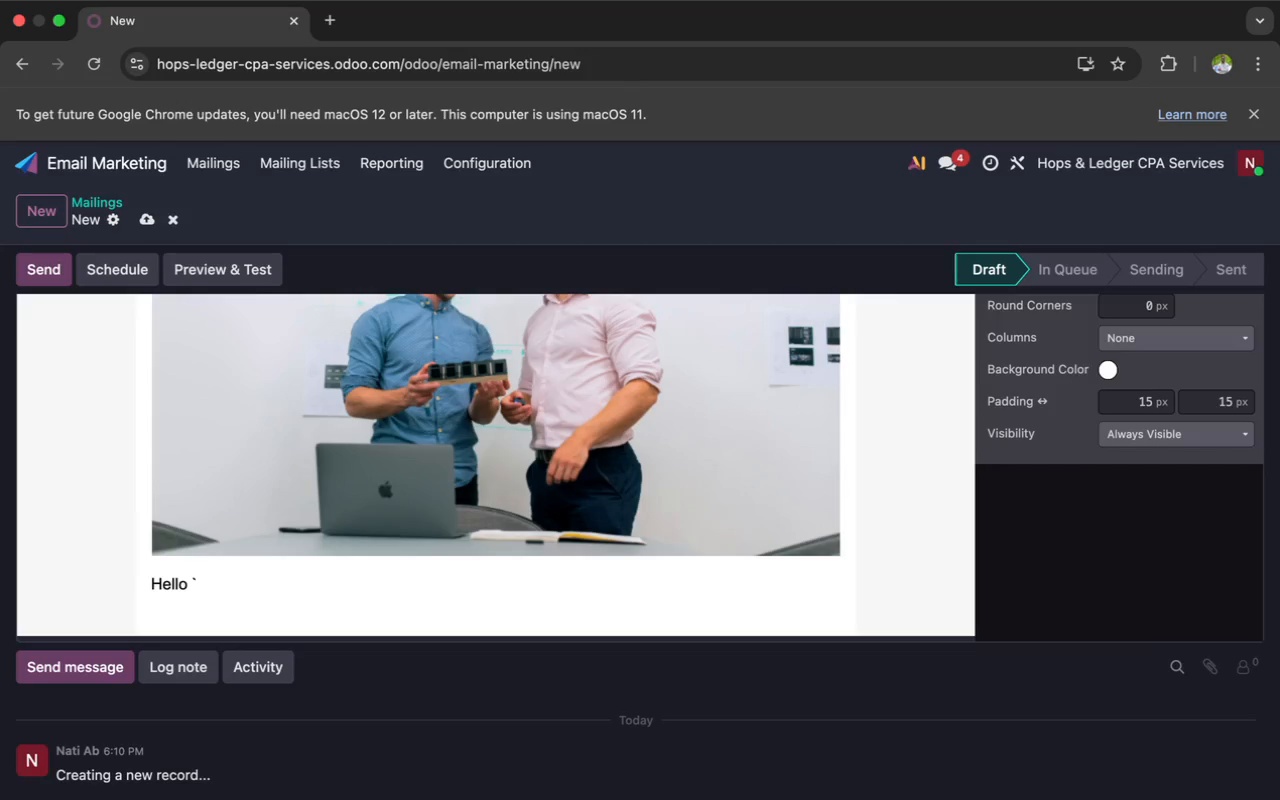 
wait(32.43)
 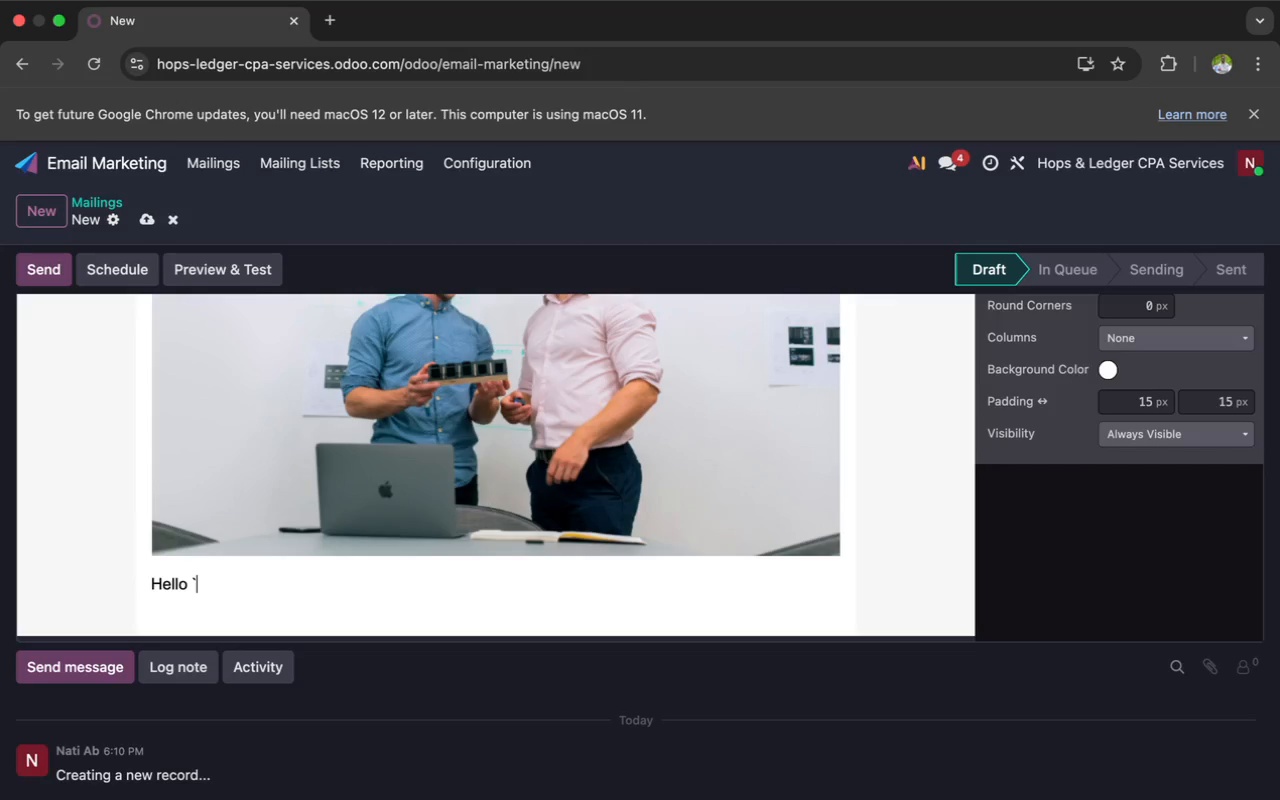 
key(Shift+BracketLeft)
 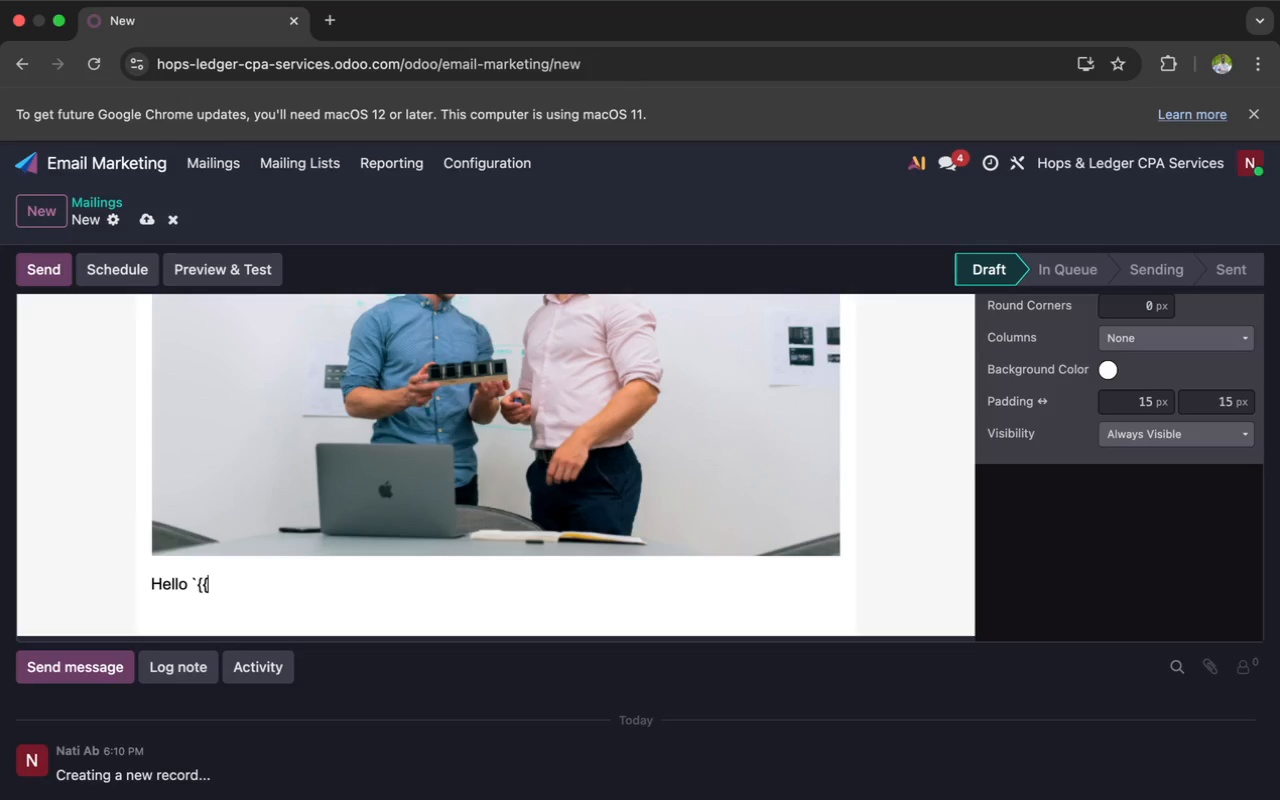 
key(Shift+BracketLeft)
 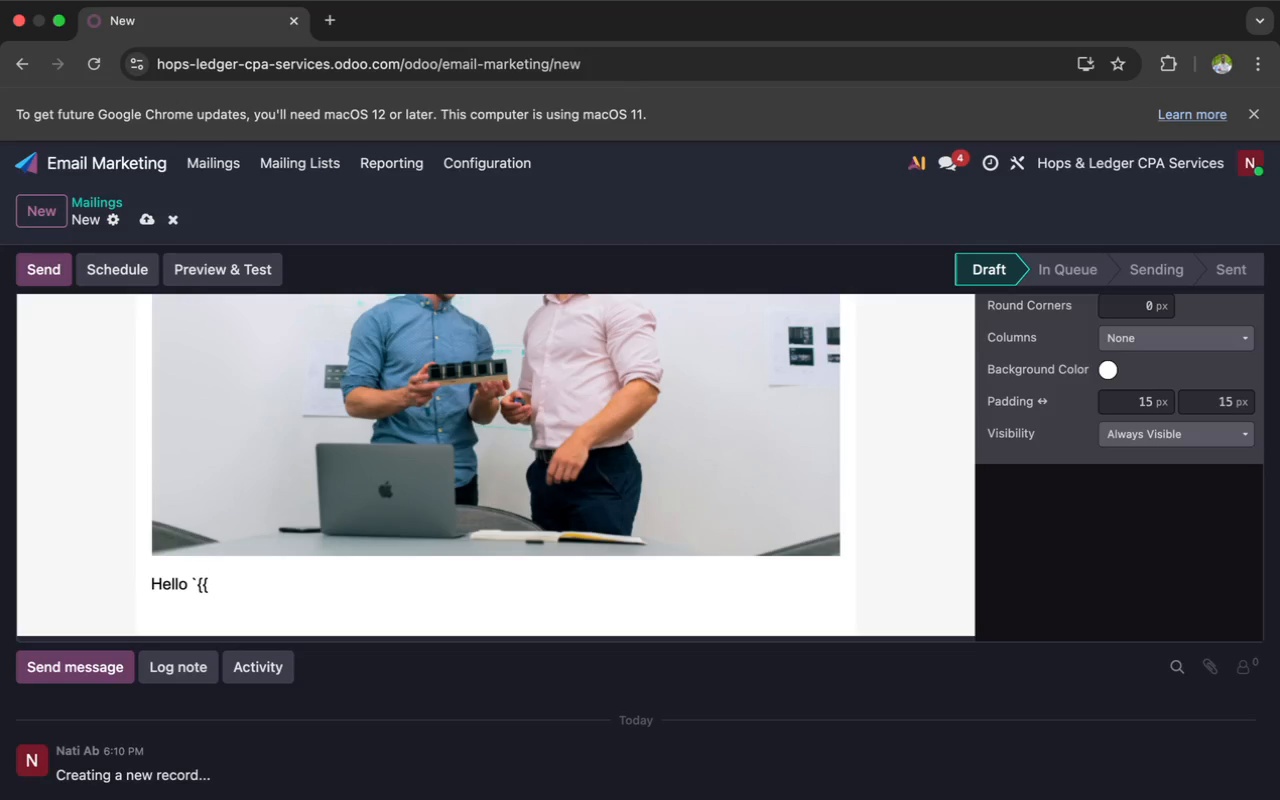 
wait(10.37)
 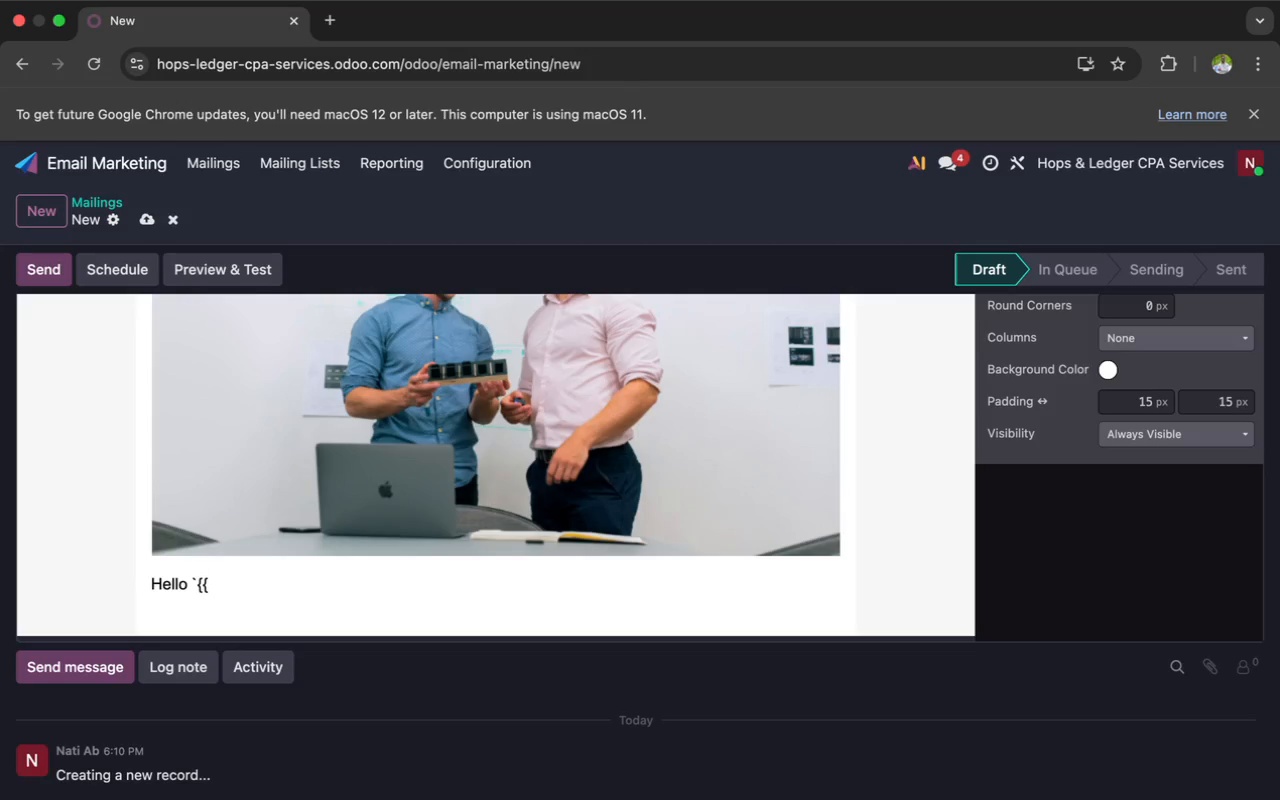 
key(Space)
 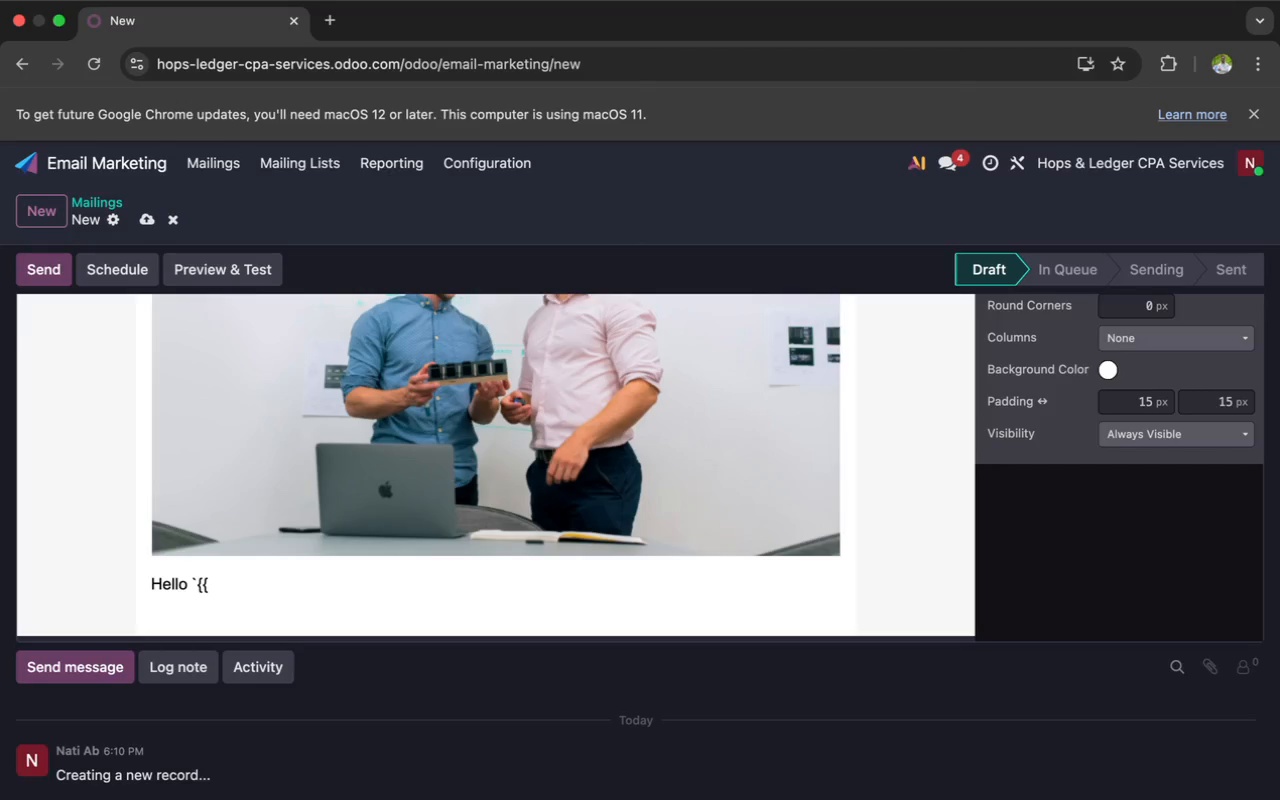 
key(O)
 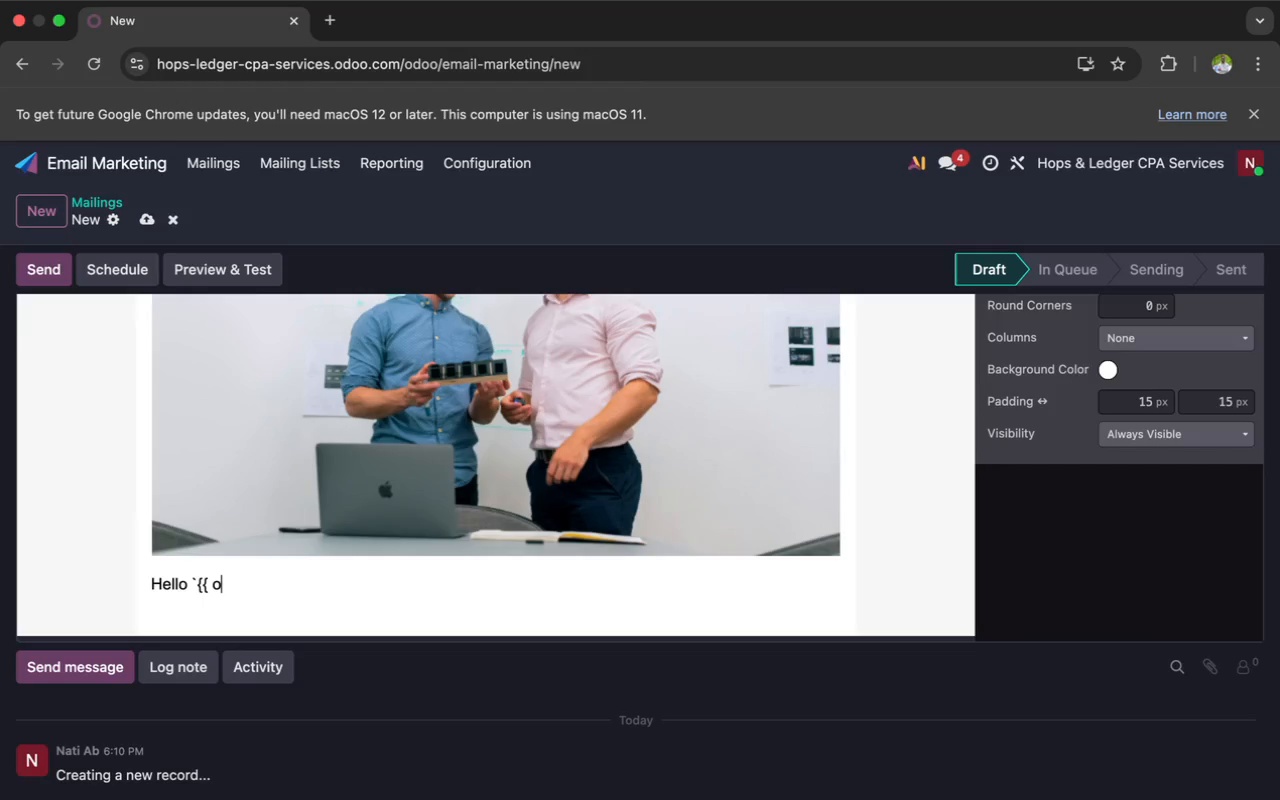 
key(Backspace)
 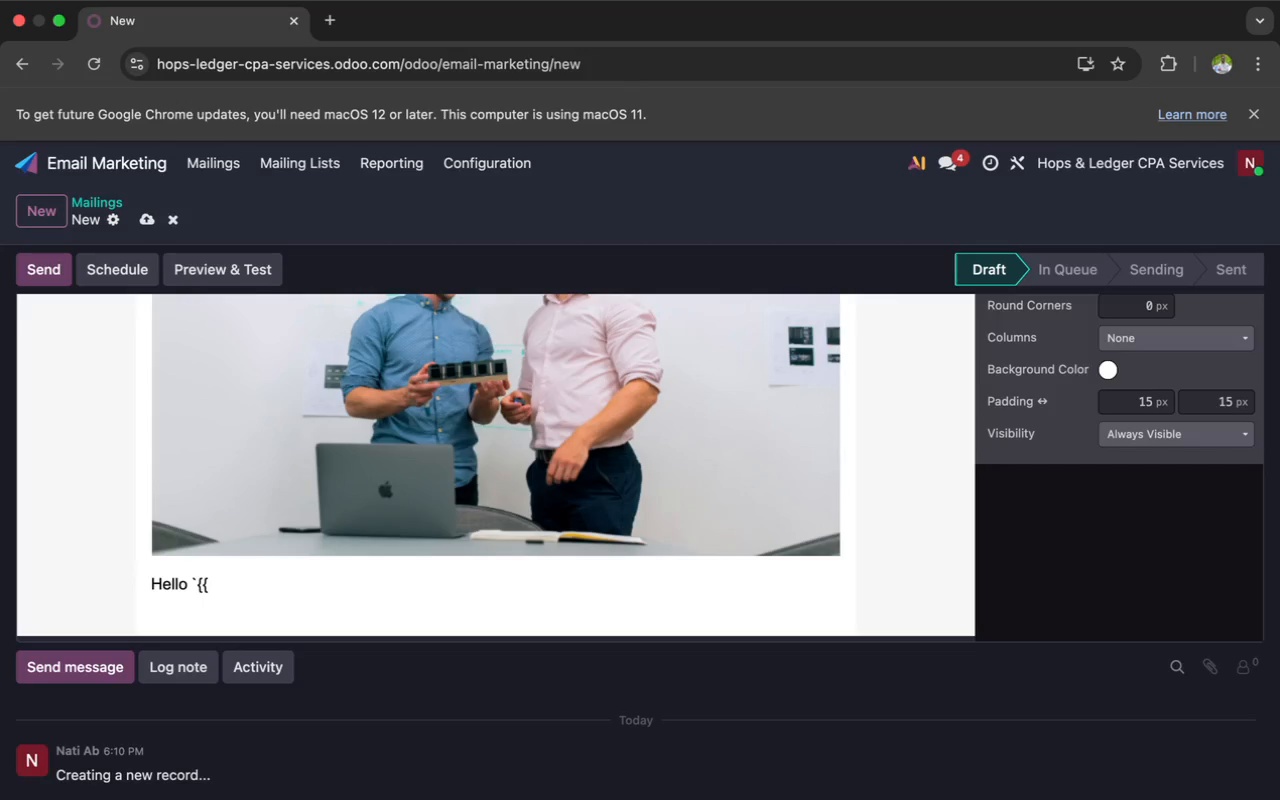 
type(object.name }}`)
 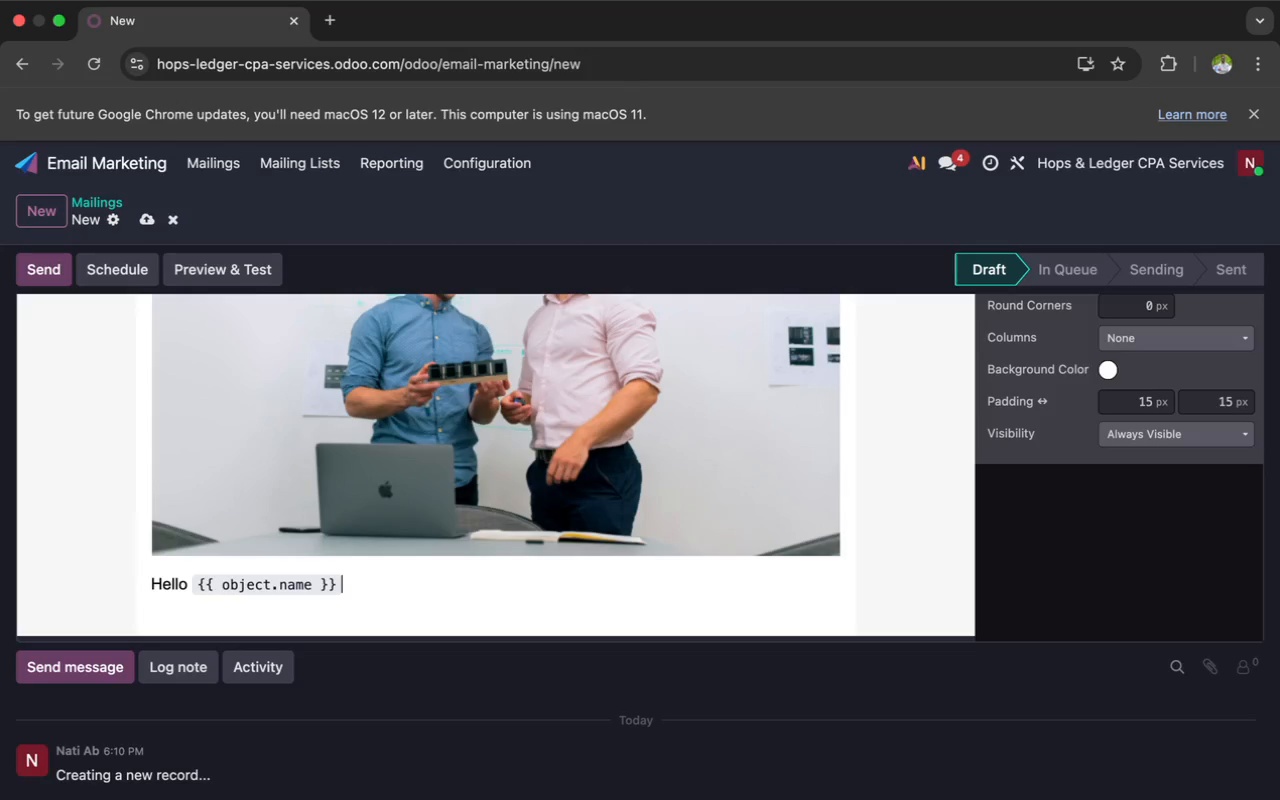 
key(Comma)
 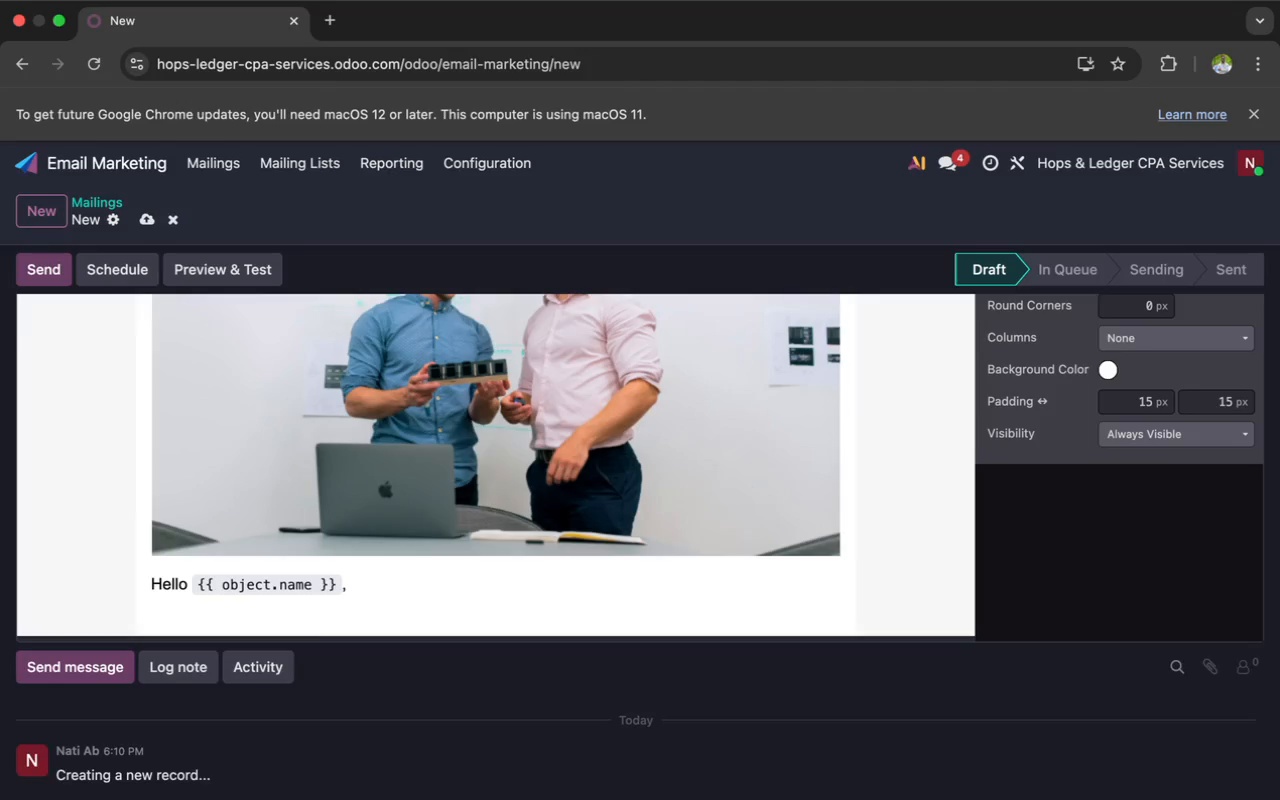 
key(Enter)
 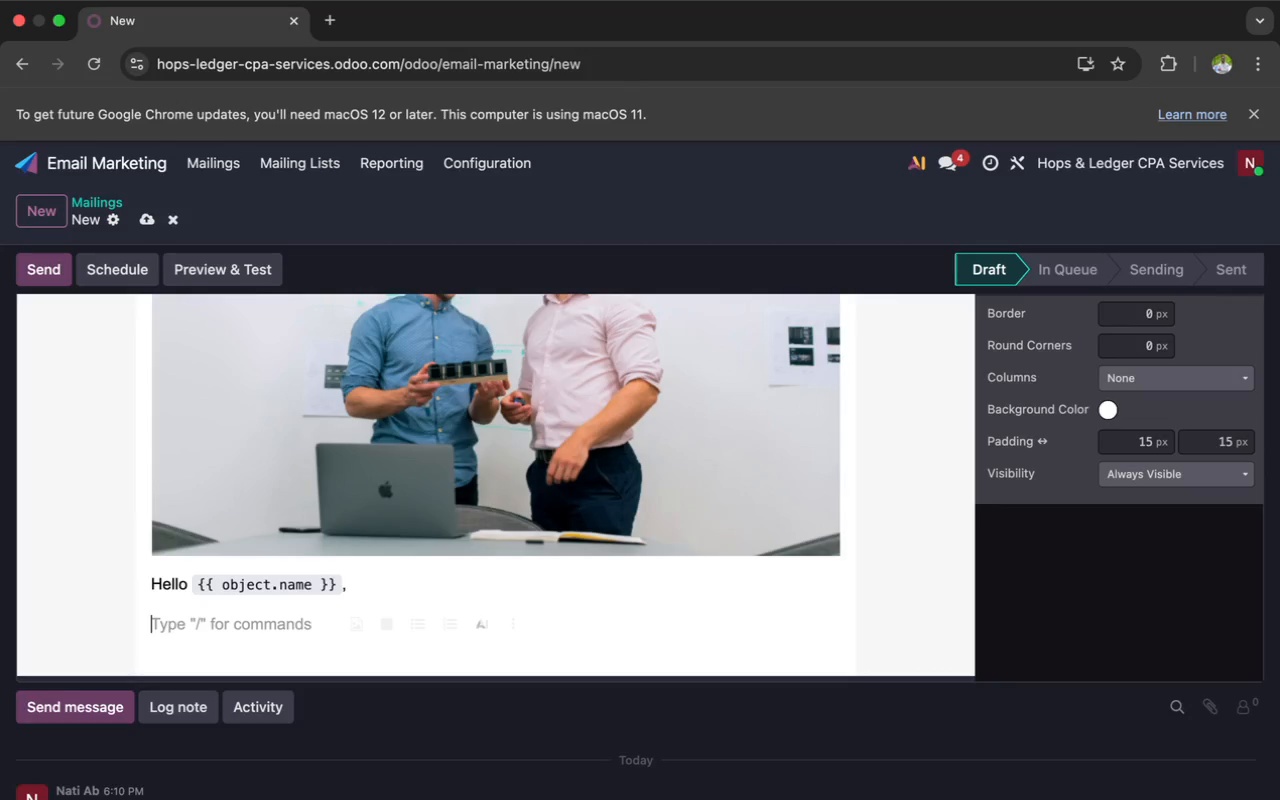 
type(Over the past two weeks, we')
 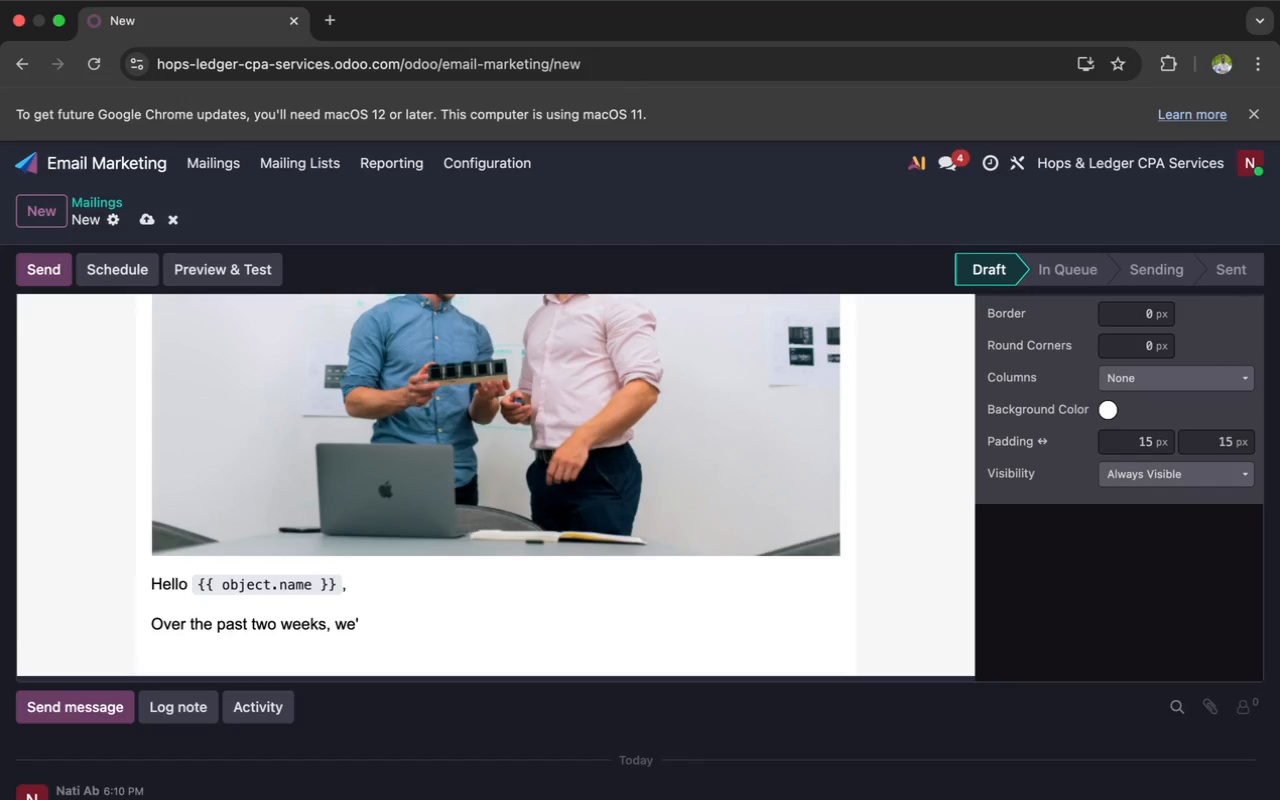 
wait(5.43)
 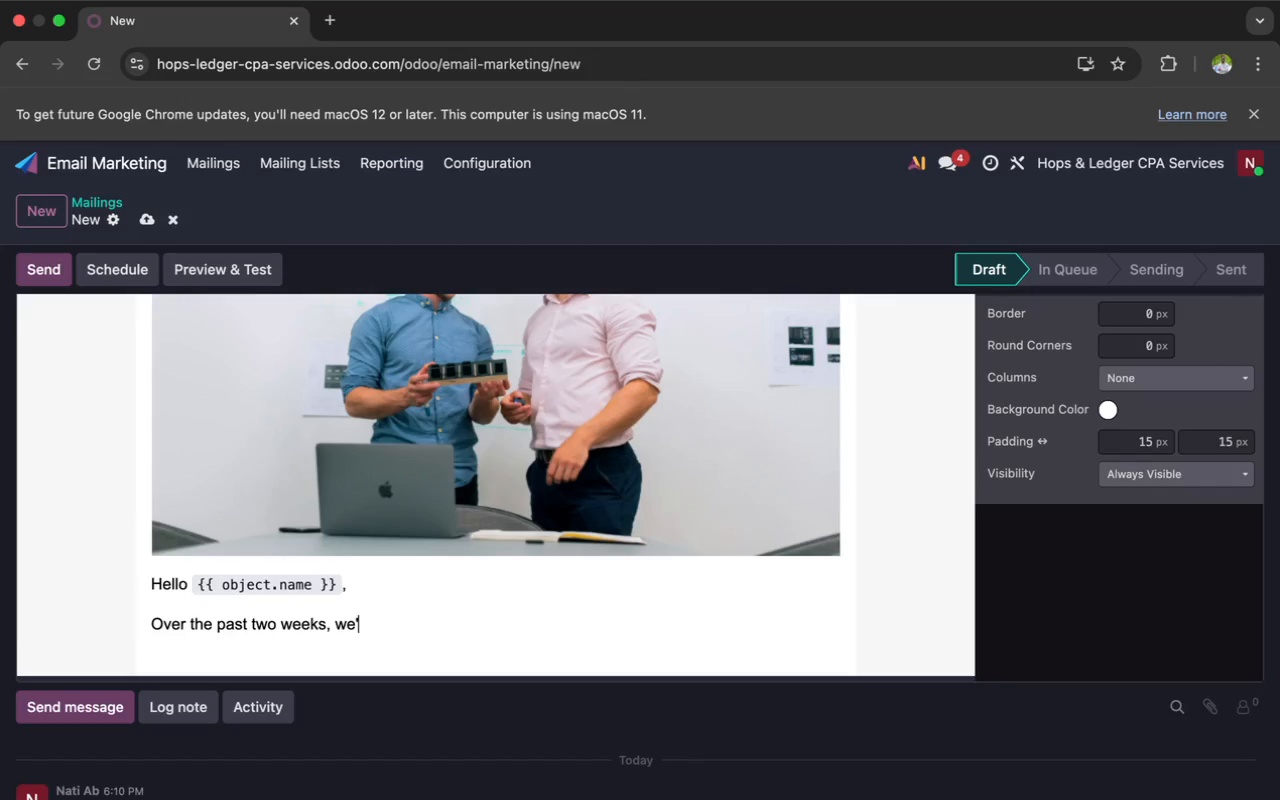 
type(ve )
 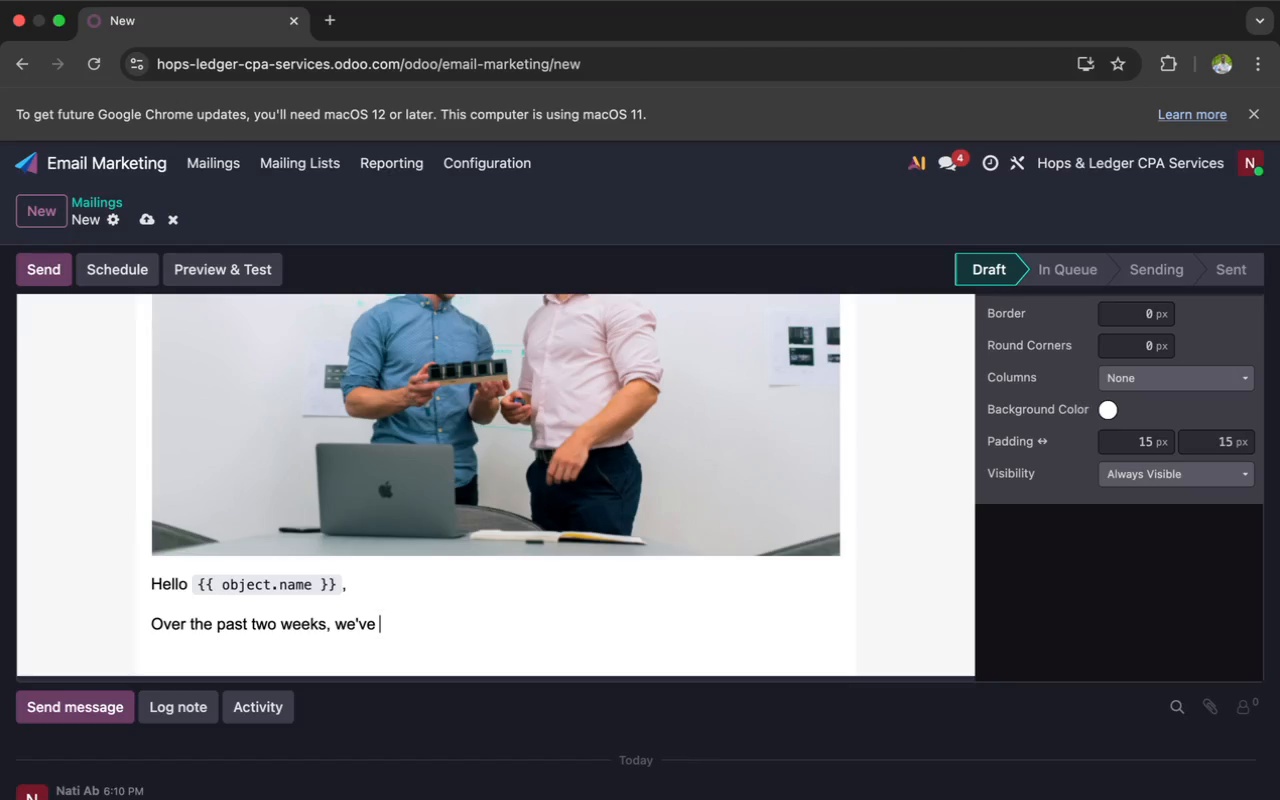 
type(shared several cybersecu)
 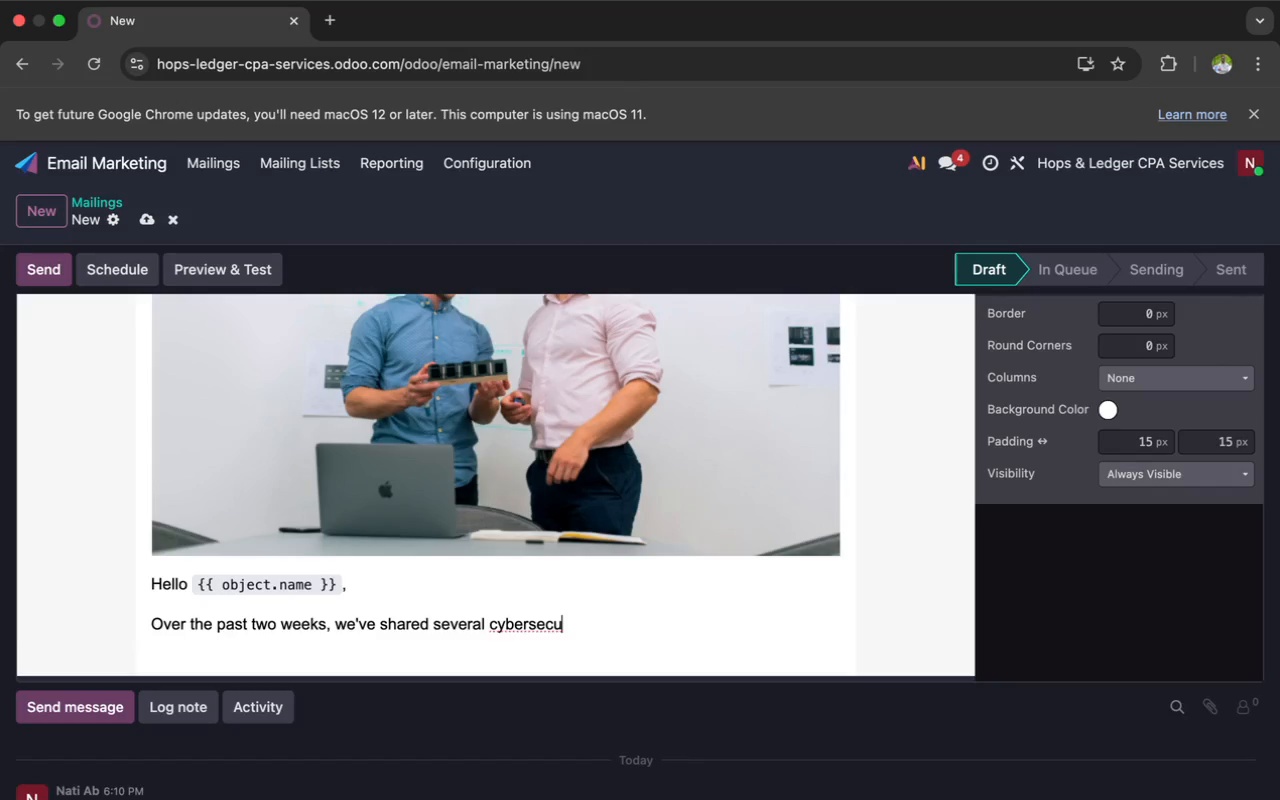 
wait(25.53)
 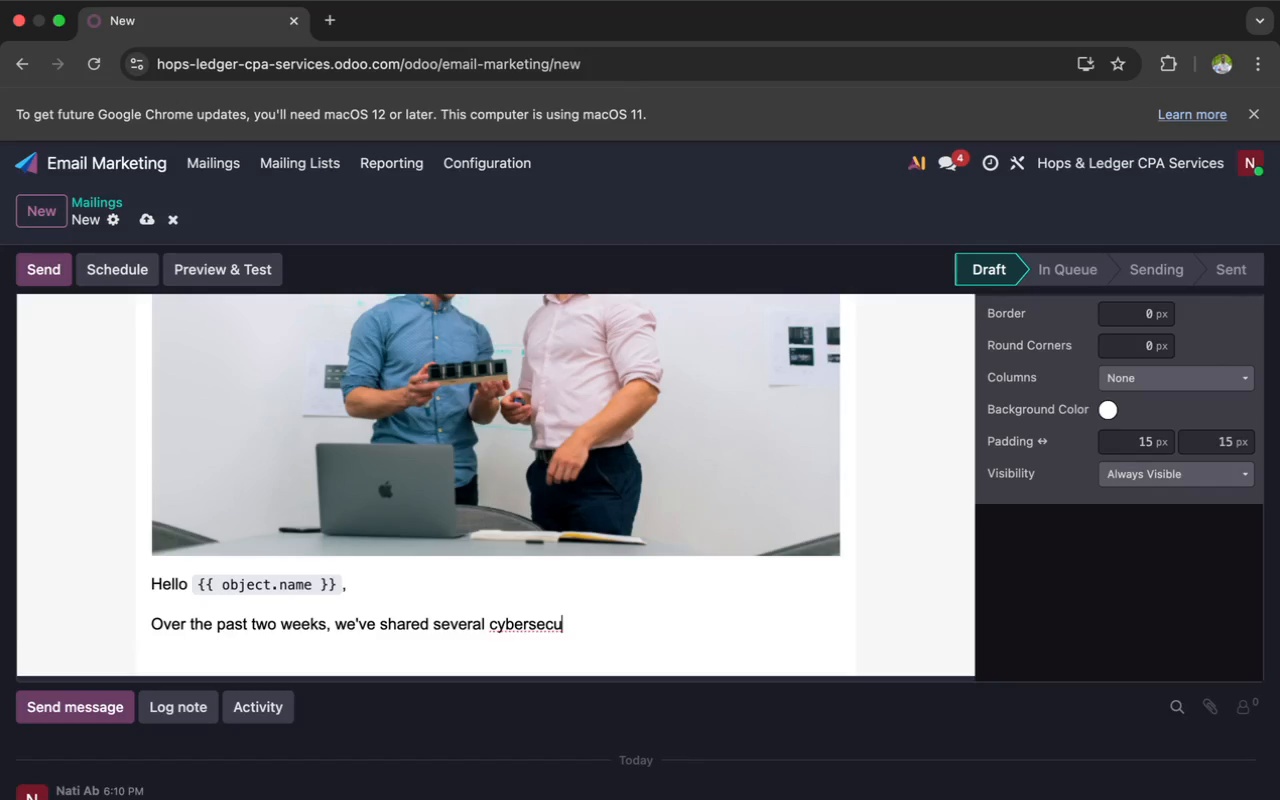 
type(rity)
 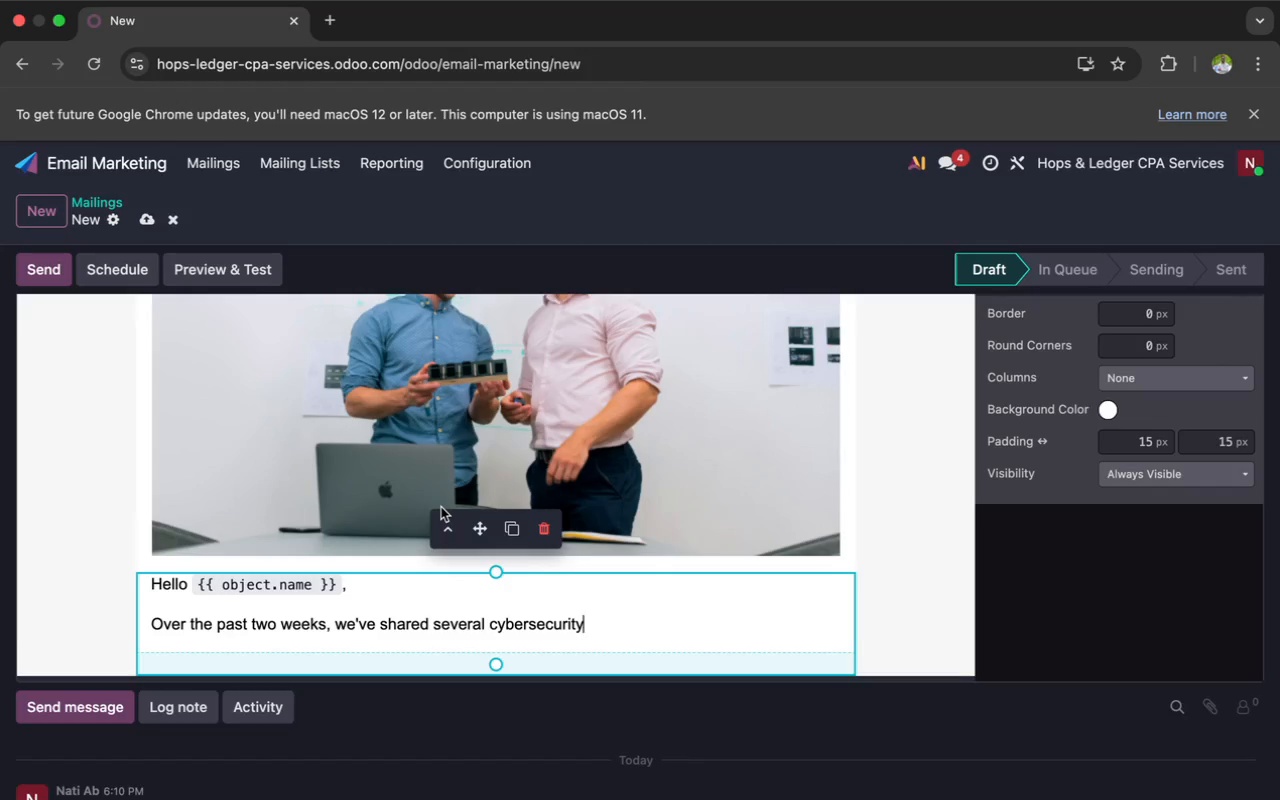 
wait(41.91)
 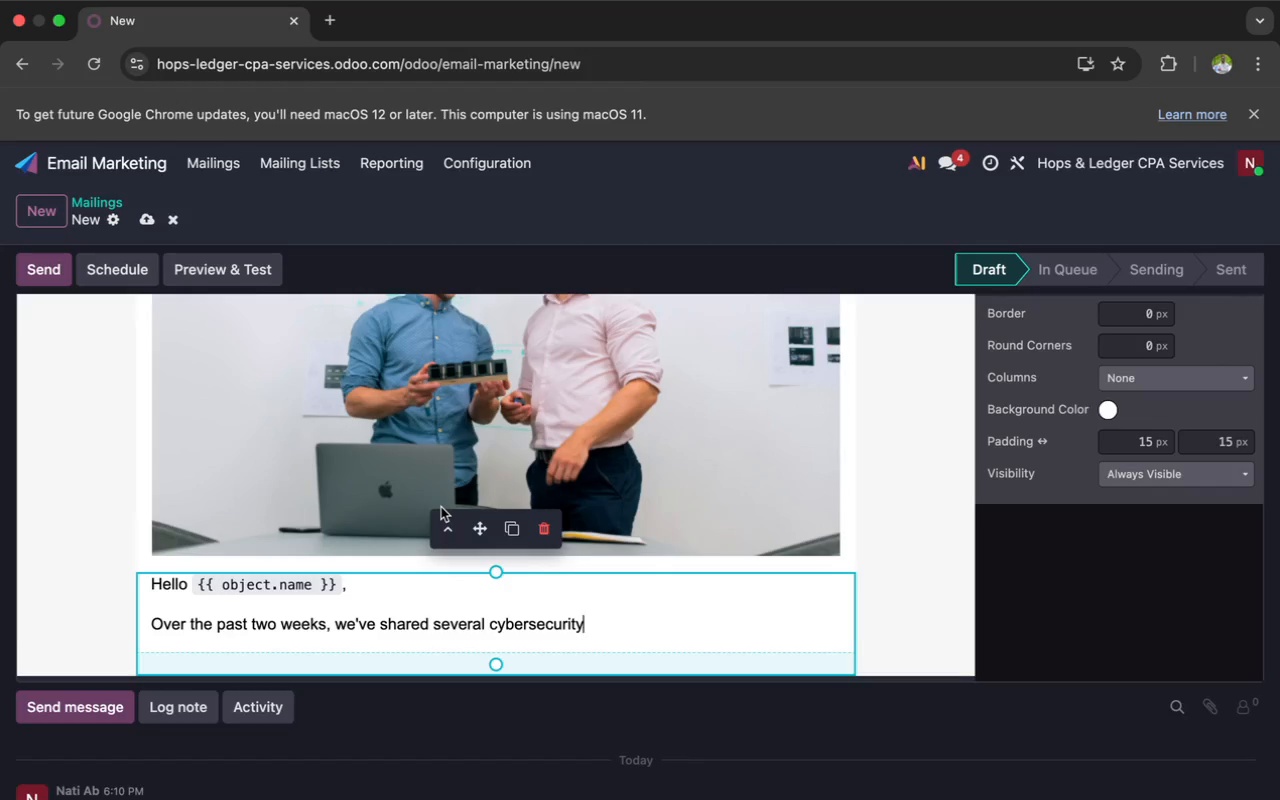 
key(Space)
 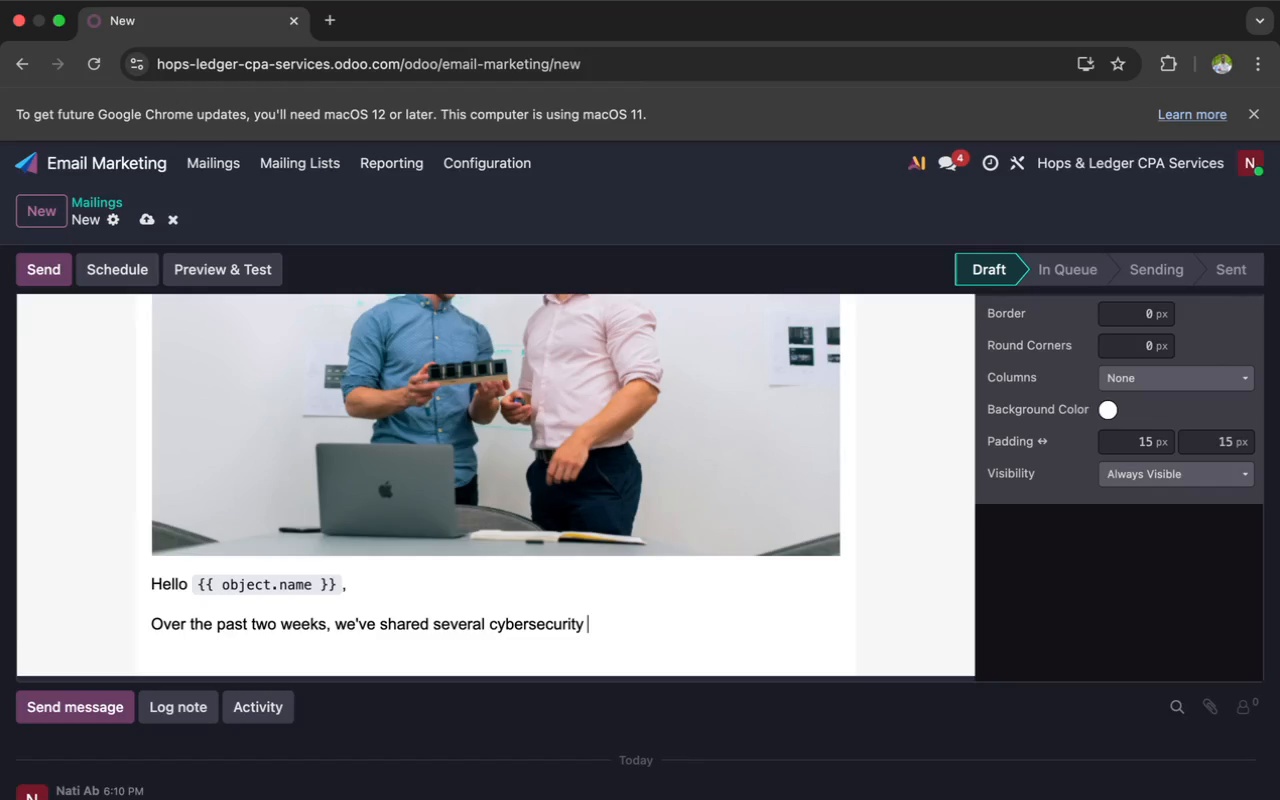 
wait(21.35)
 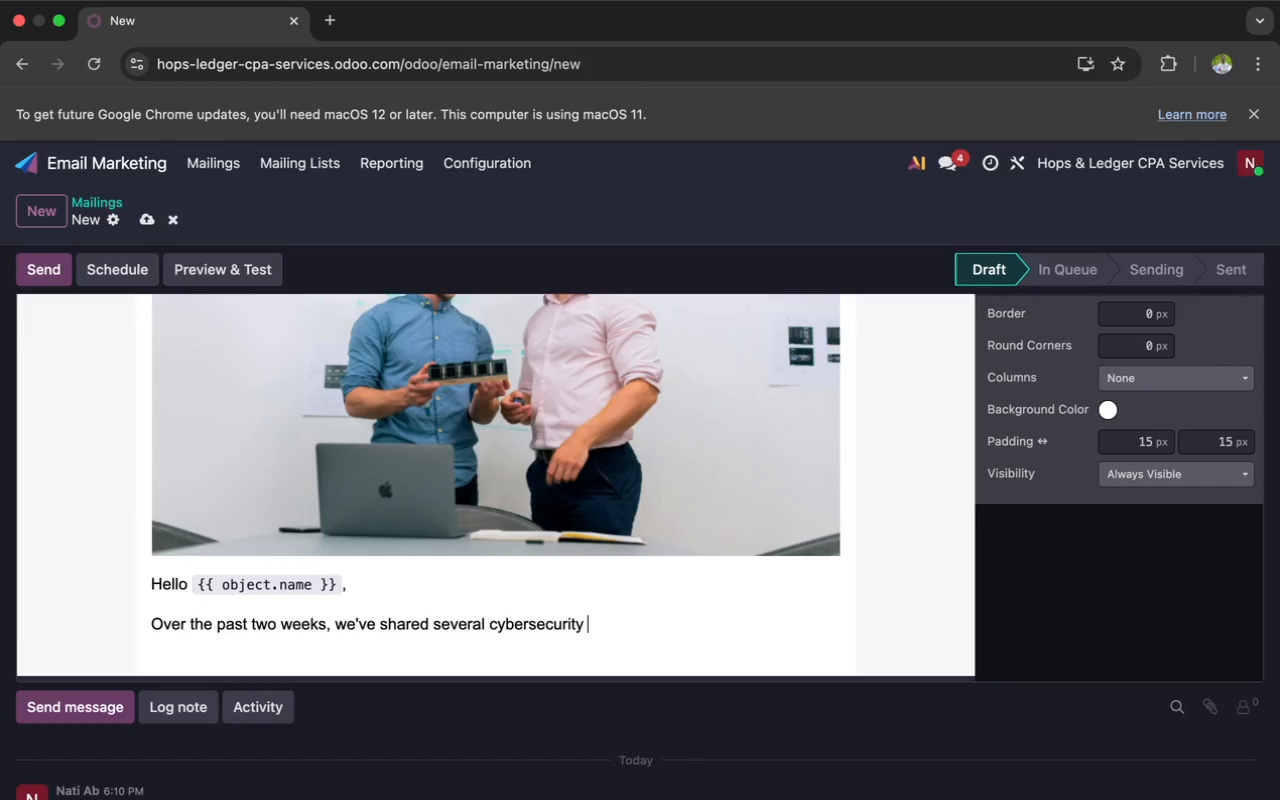 
type(strategiw)
key(Backspace)
type(es designed specifically for )
 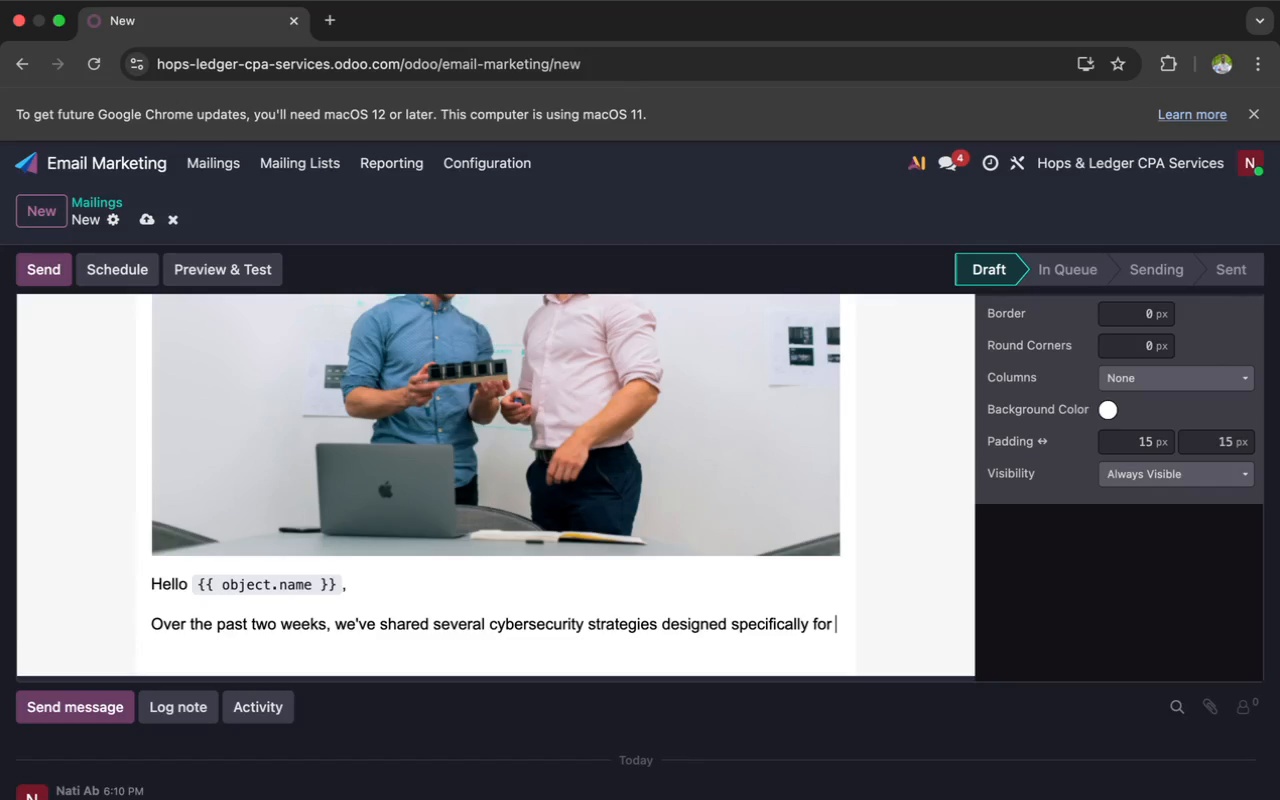 
type(`{{ object)
 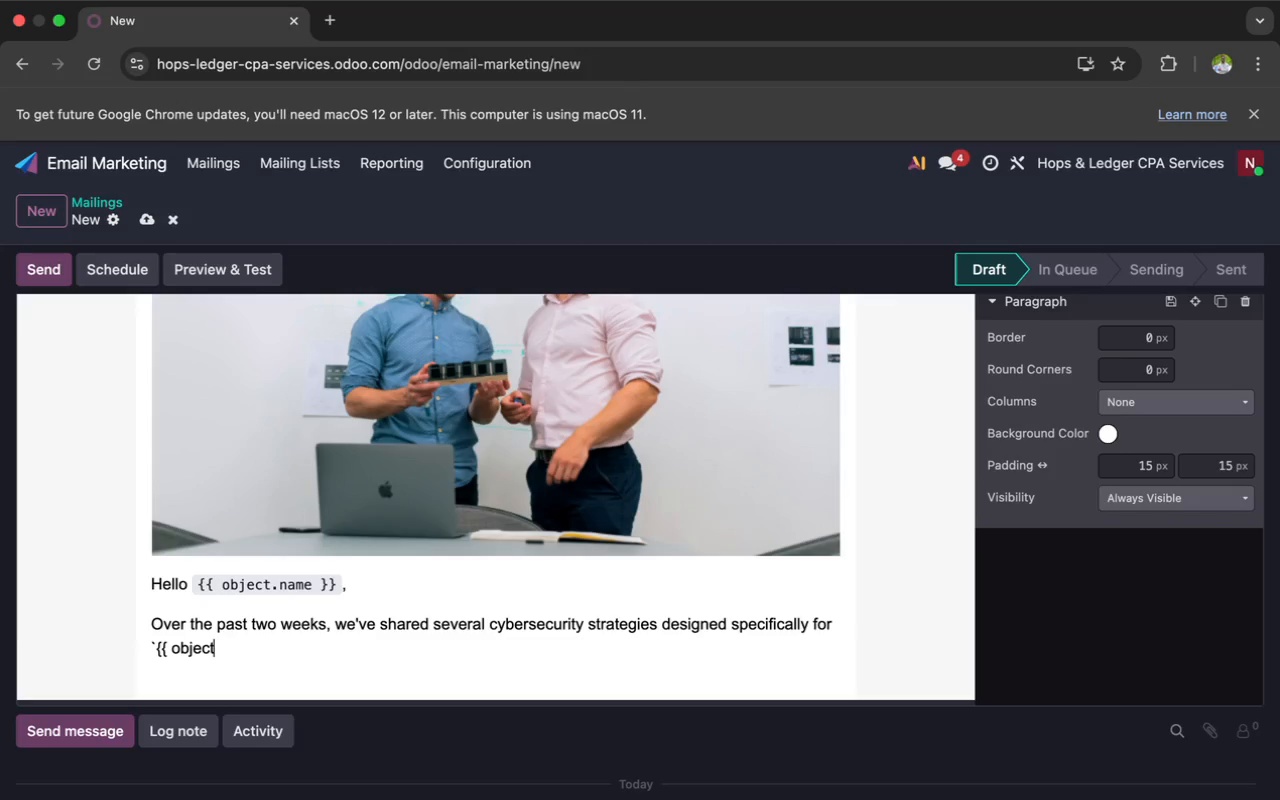 
wait(57.44)
 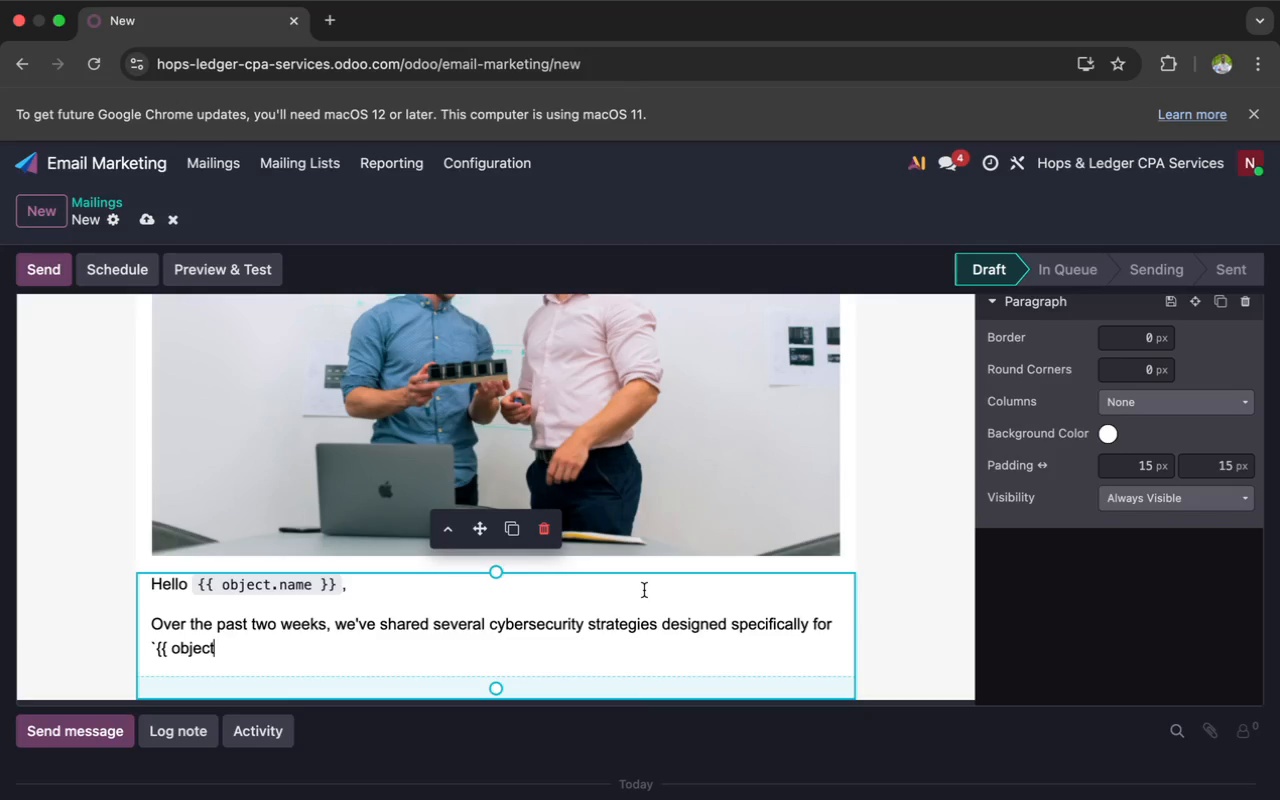 
scroll: coordinate [610, 555], scroll_direction: up, amount: 12.0
 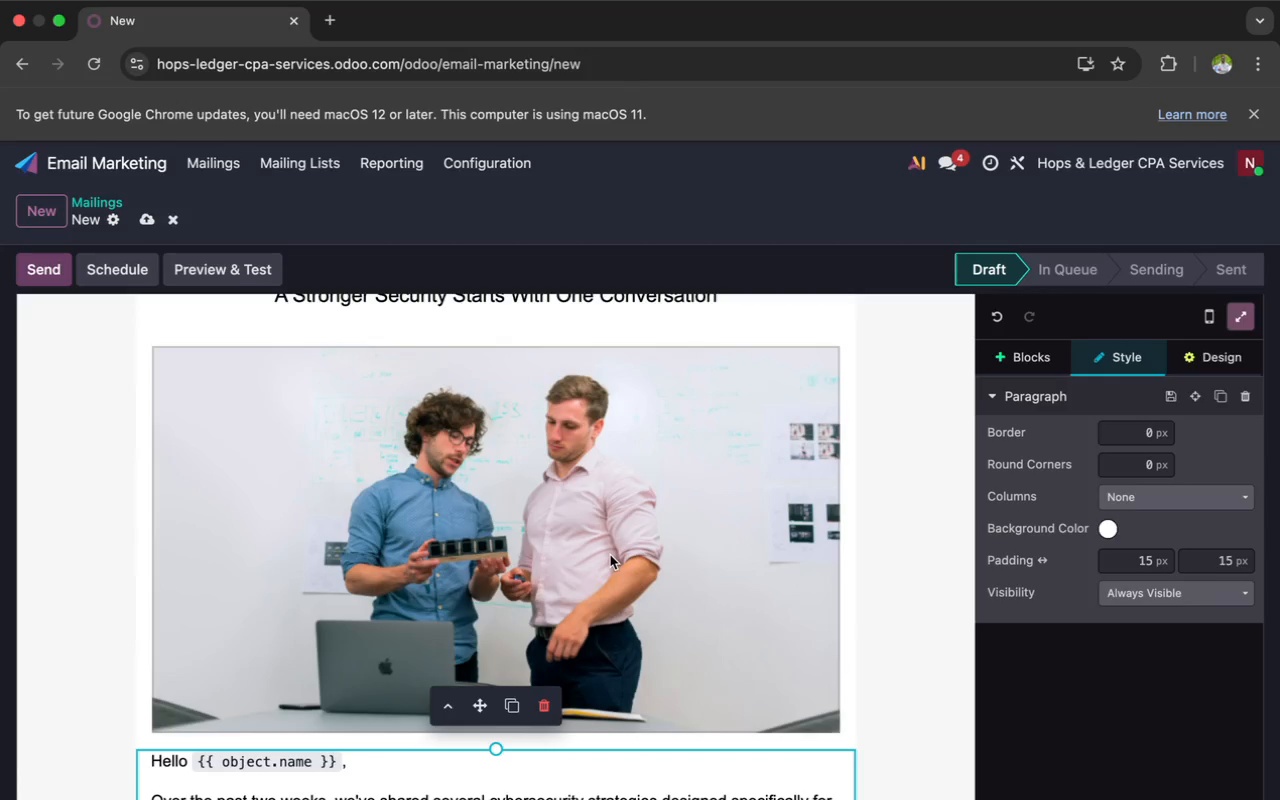 
wait(10.3)
 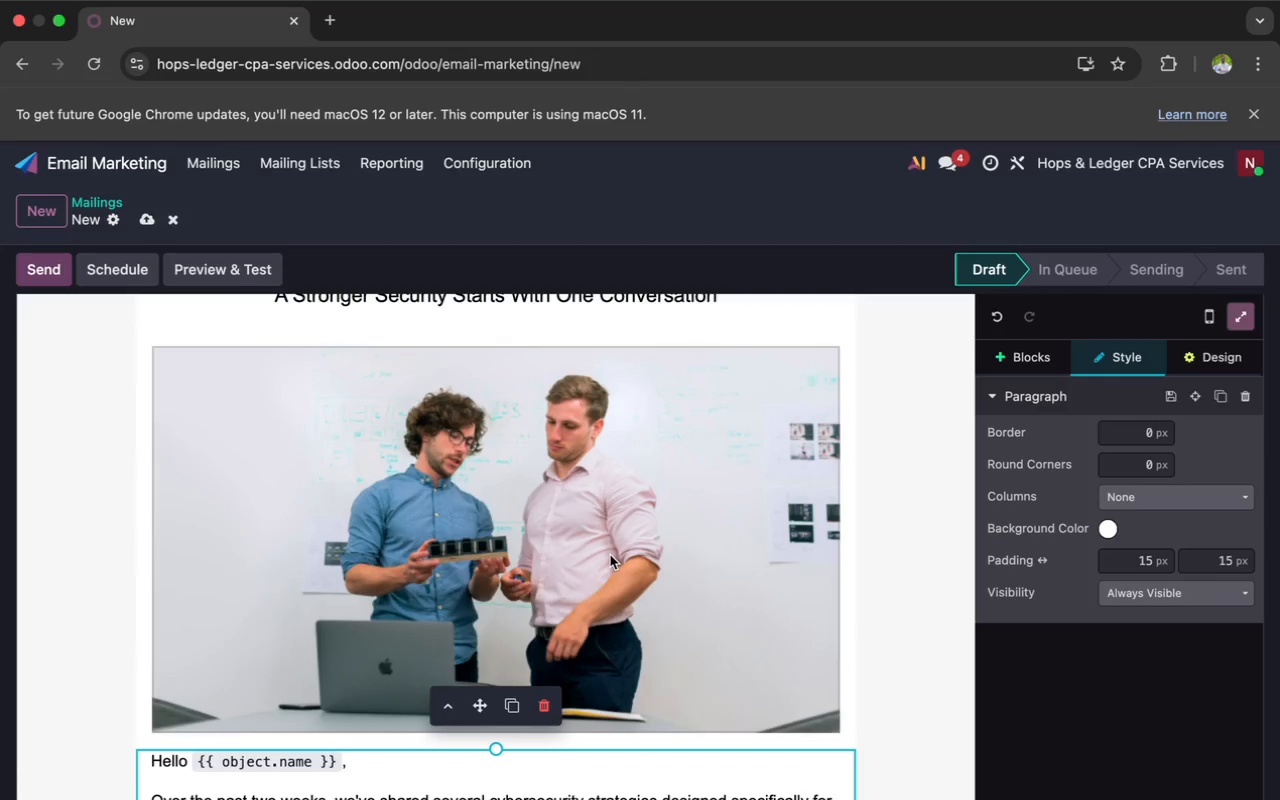 
scroll: coordinate [611, 548], scroll_direction: down, amount: 15.0
 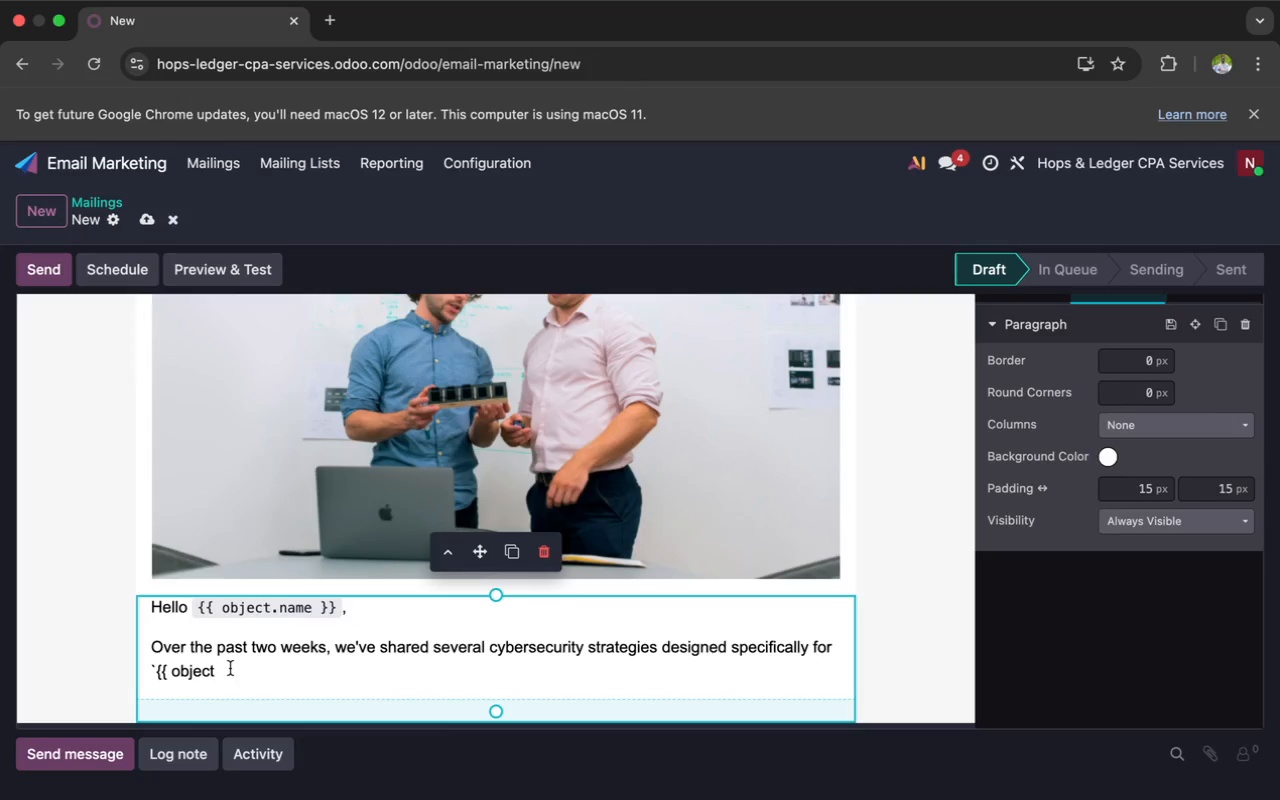 
key(Space)
 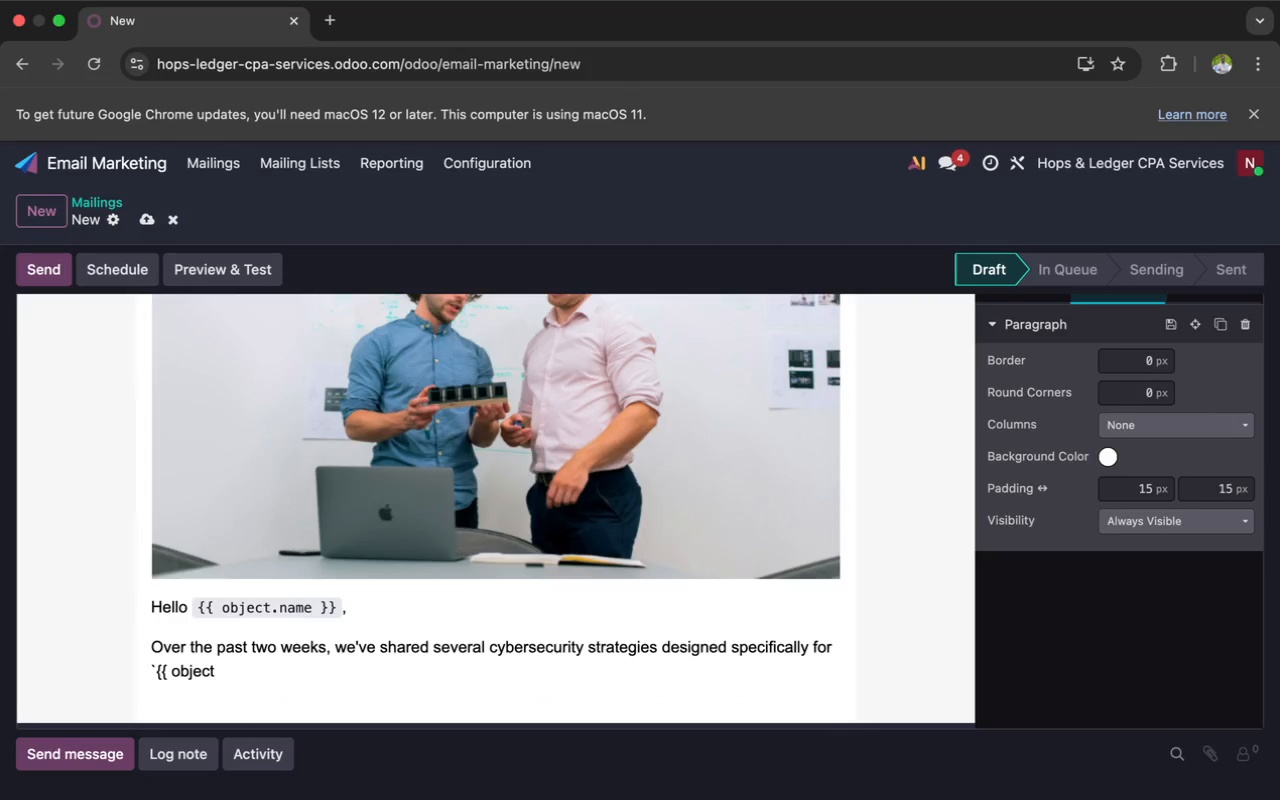 
key(Backspace)
 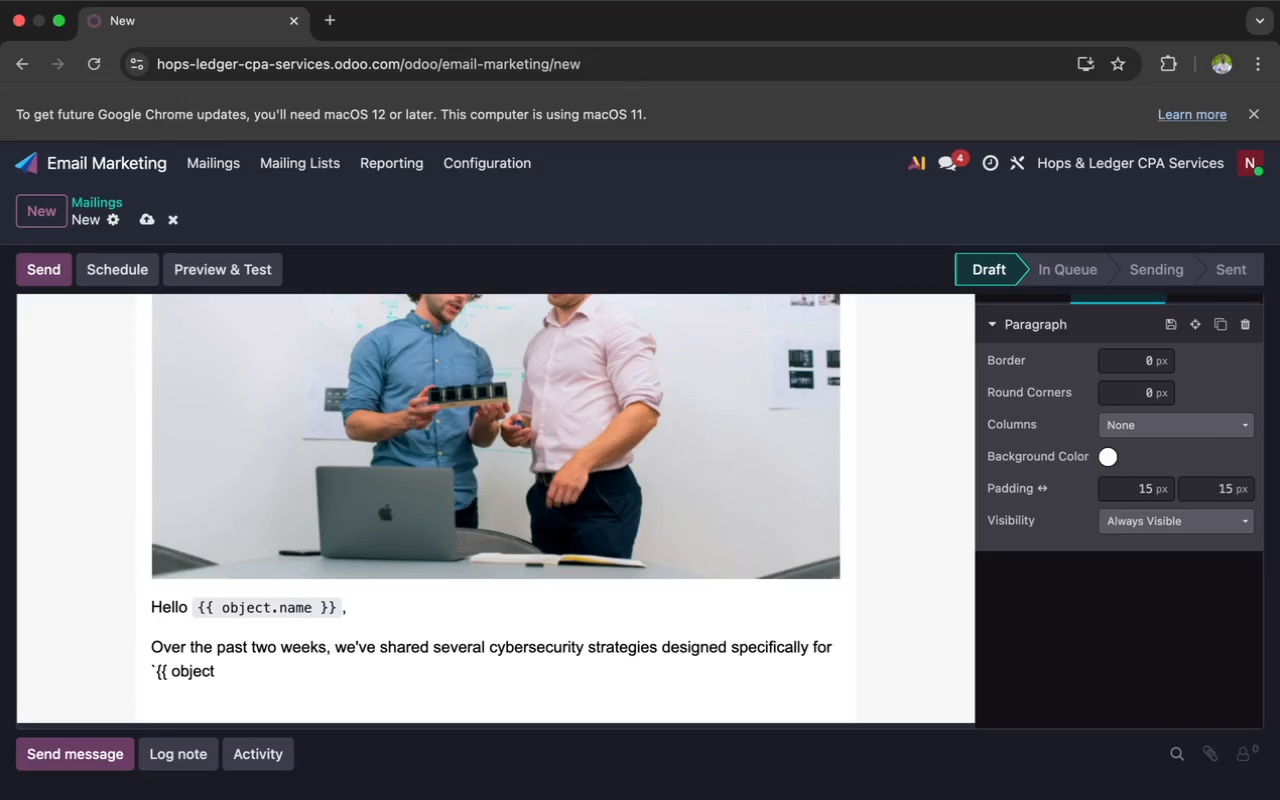 
wait(15.52)
 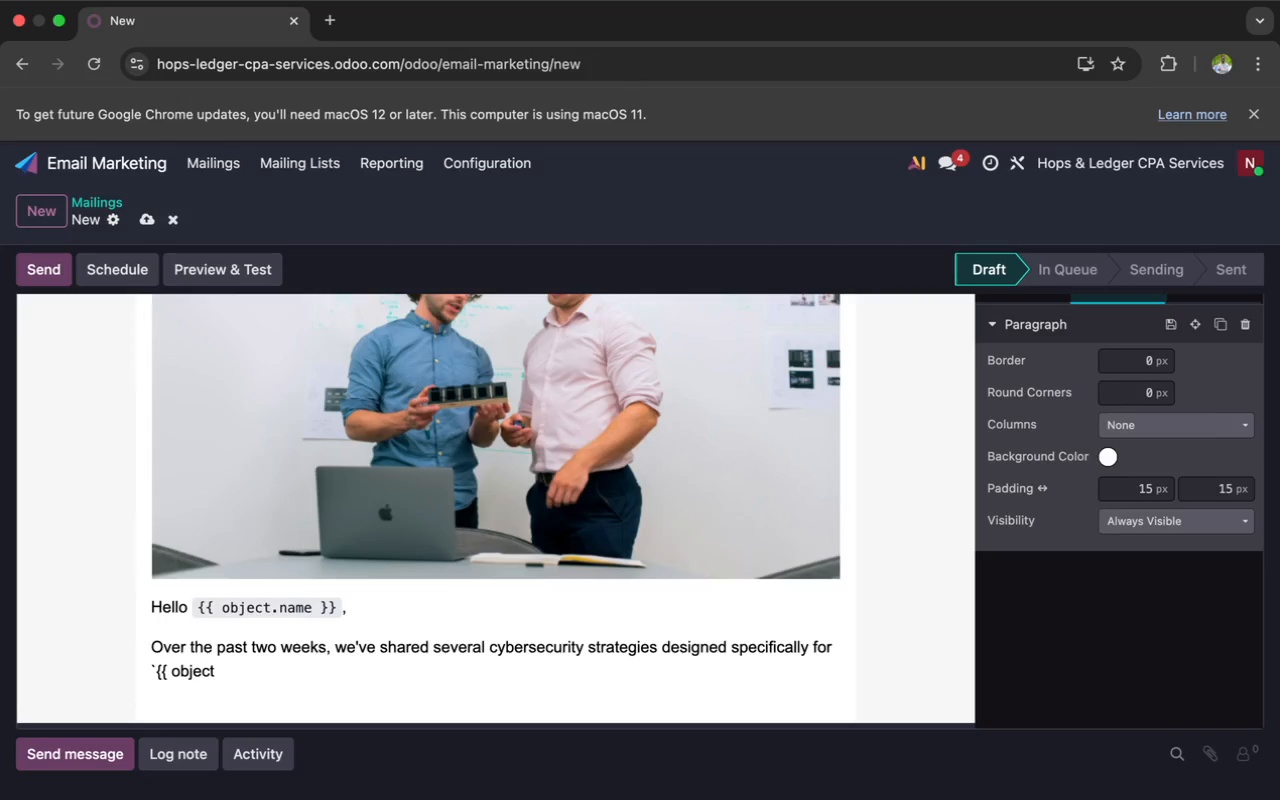 
key(Space)
 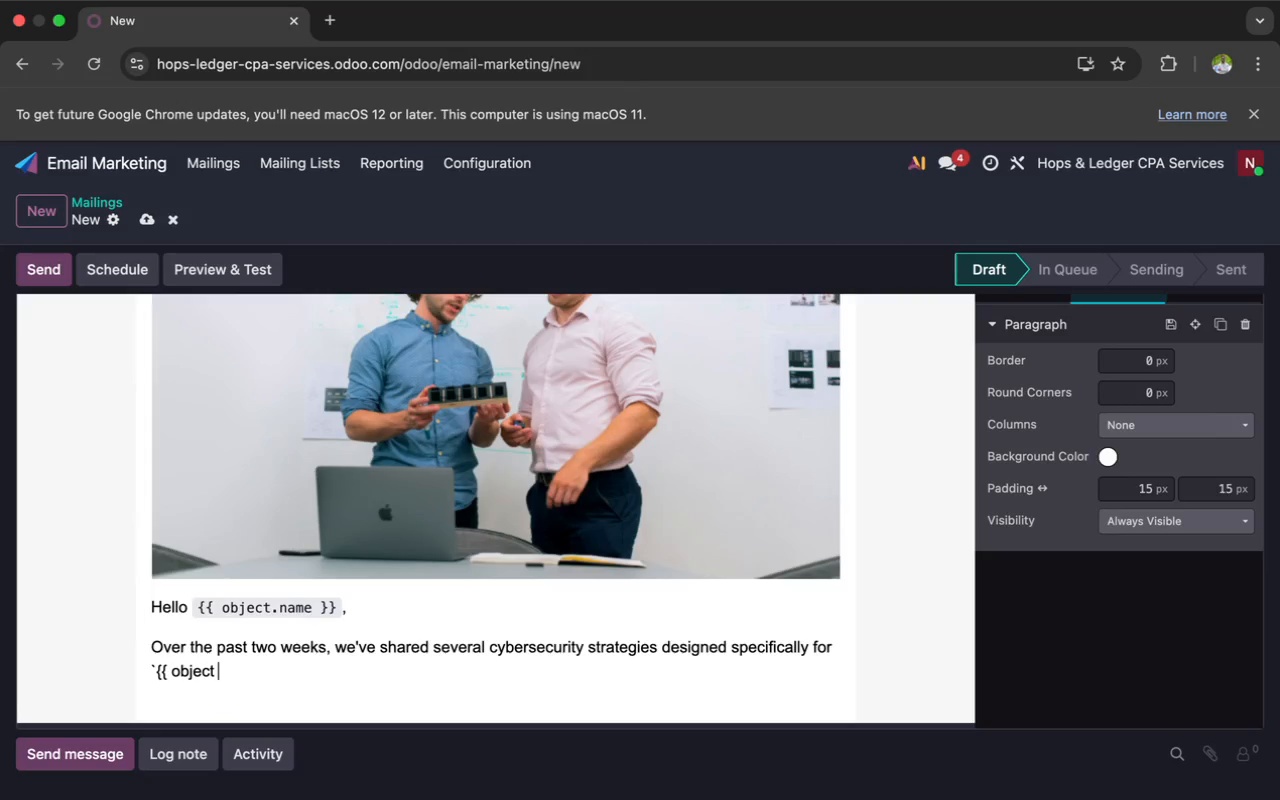 
key(Backspace)
 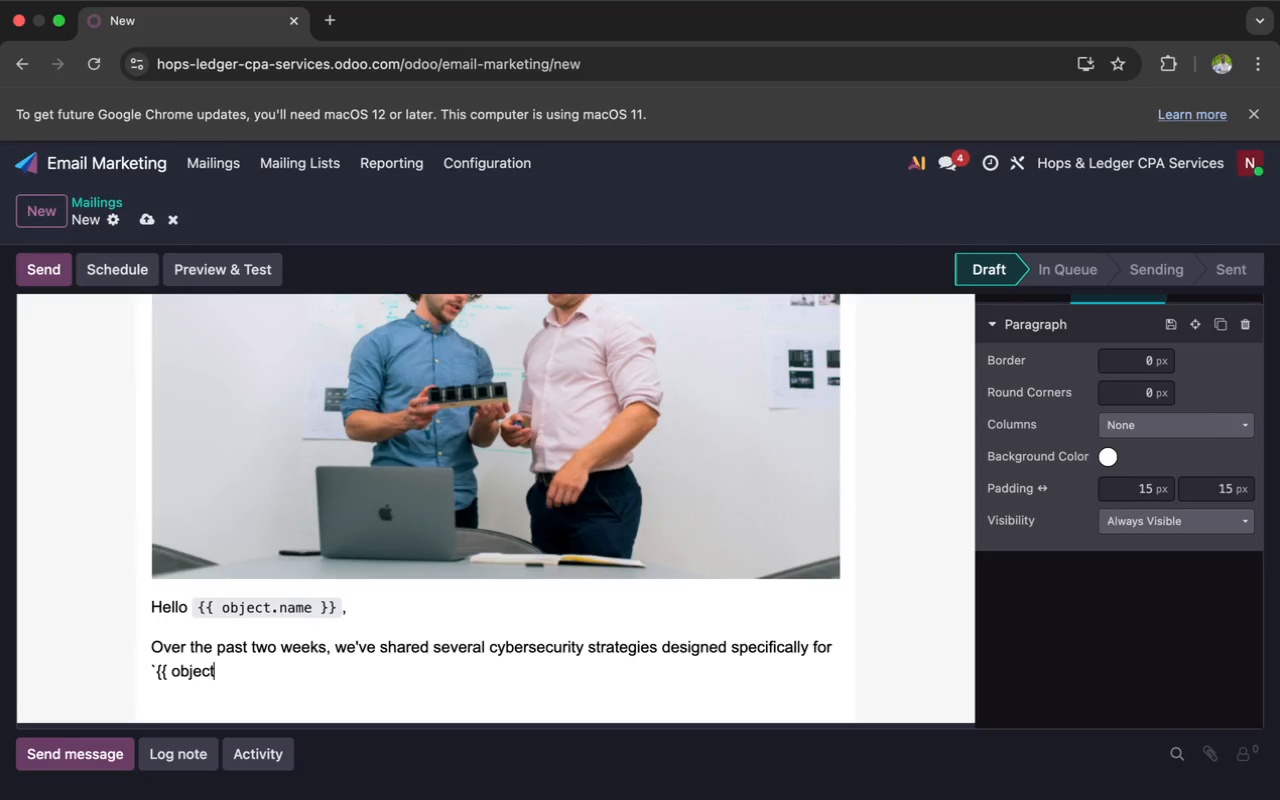 
wait(23.37)
 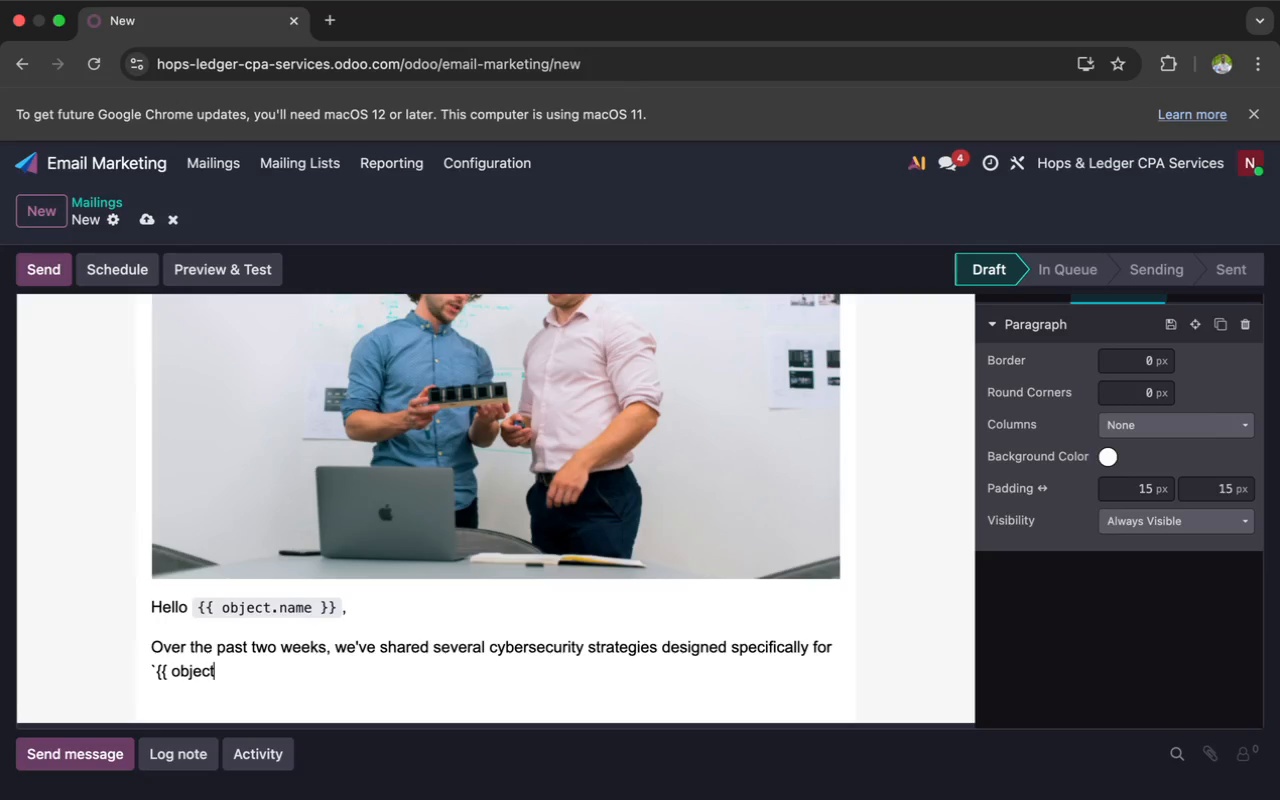 
type(.industry)
 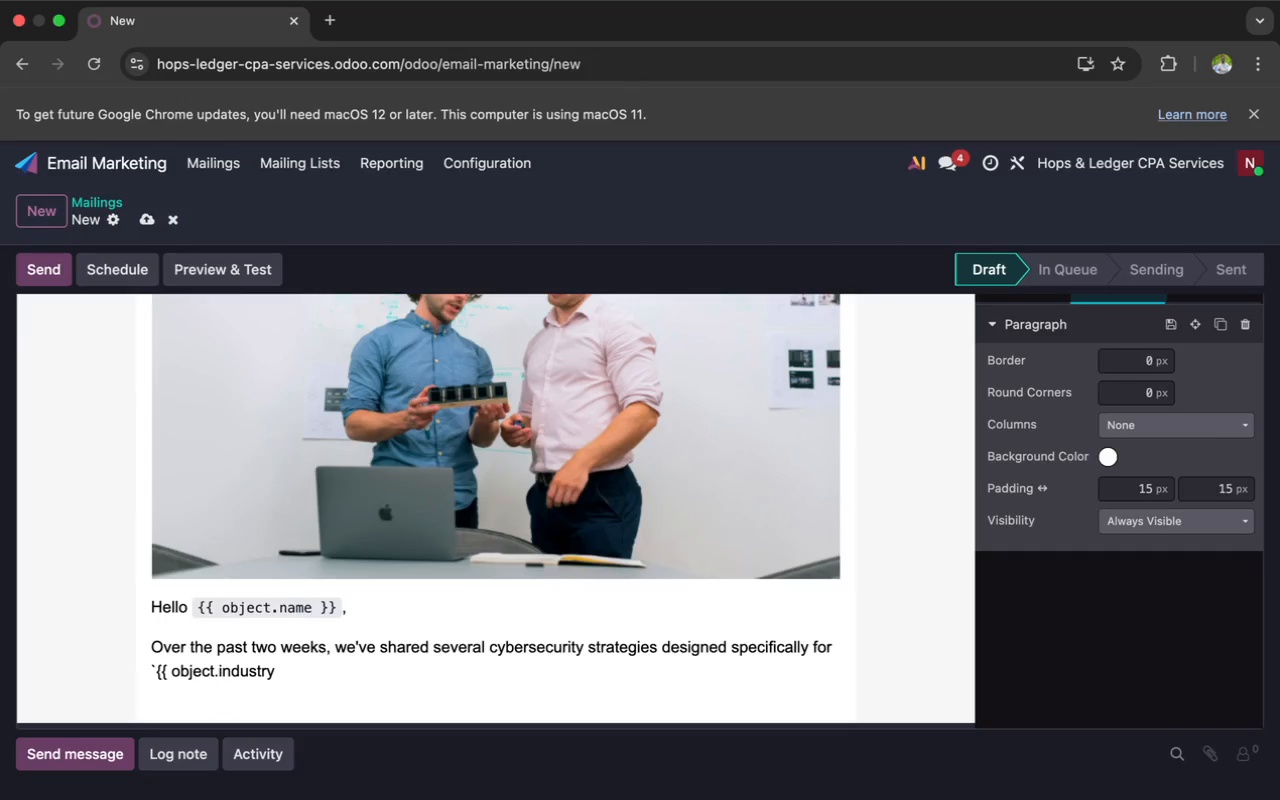 
key(Space)
 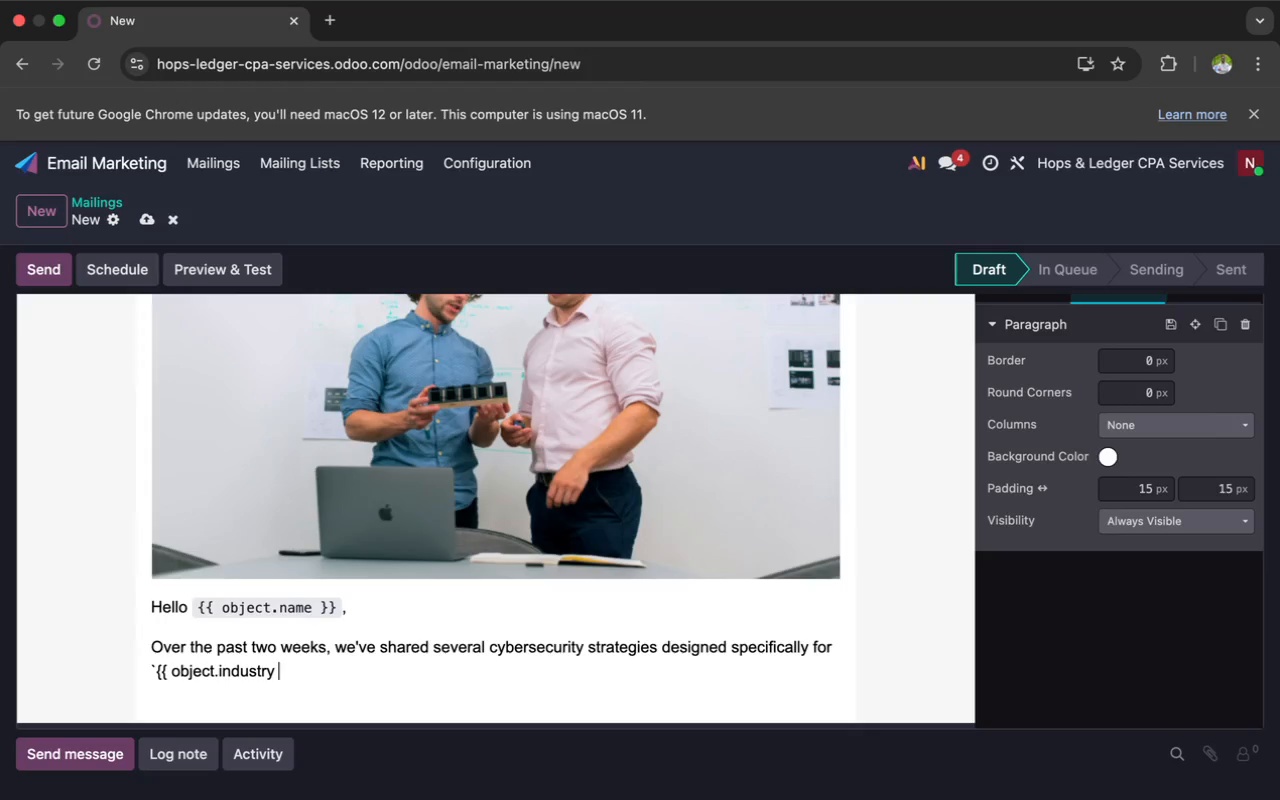 
key(Shift+BracketRight)
 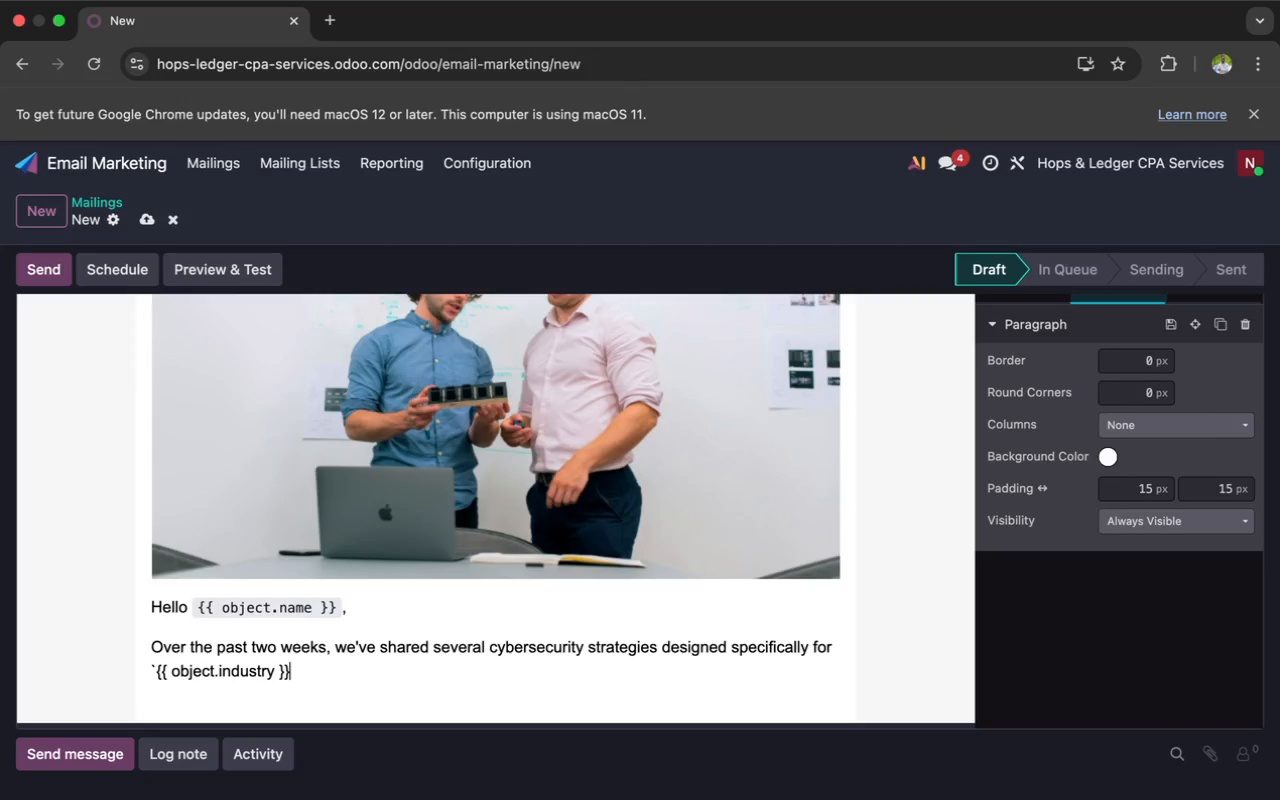 
key(Shift+BracketRight)
 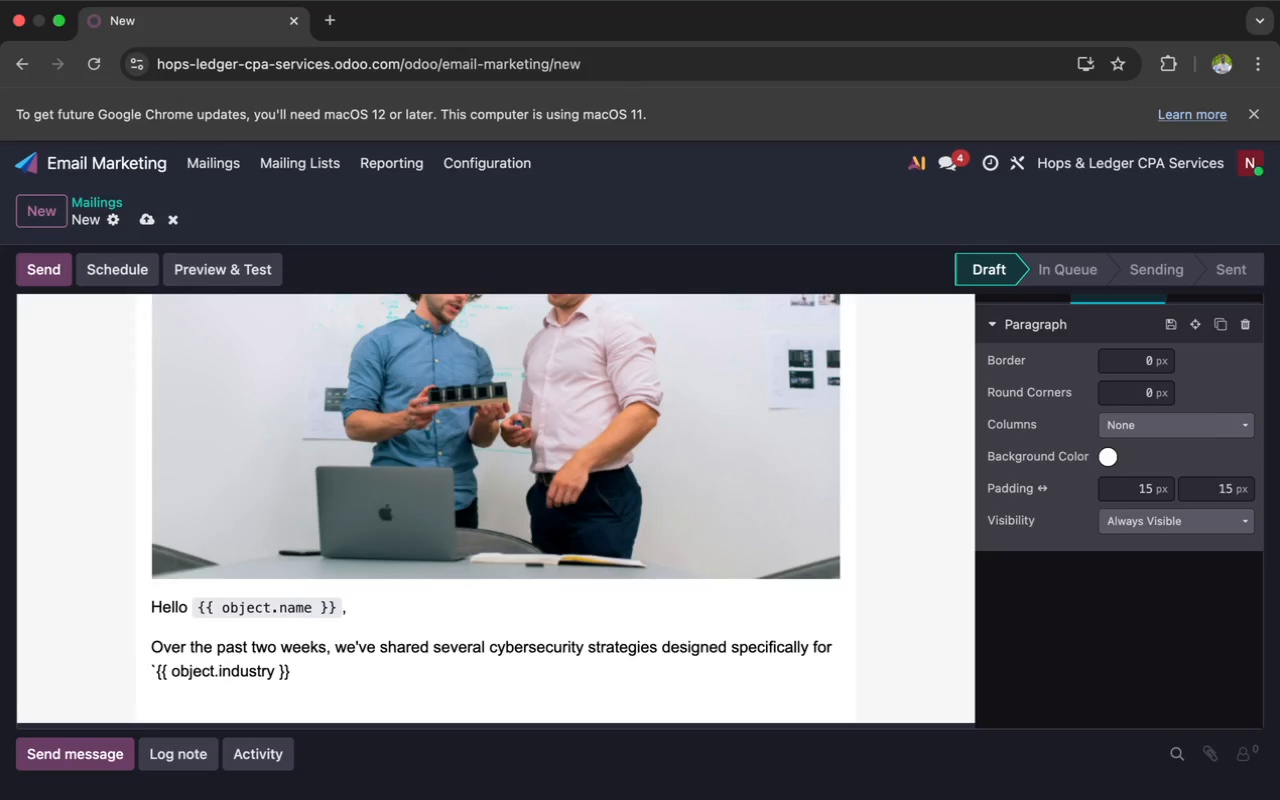 
key(Backquote)
 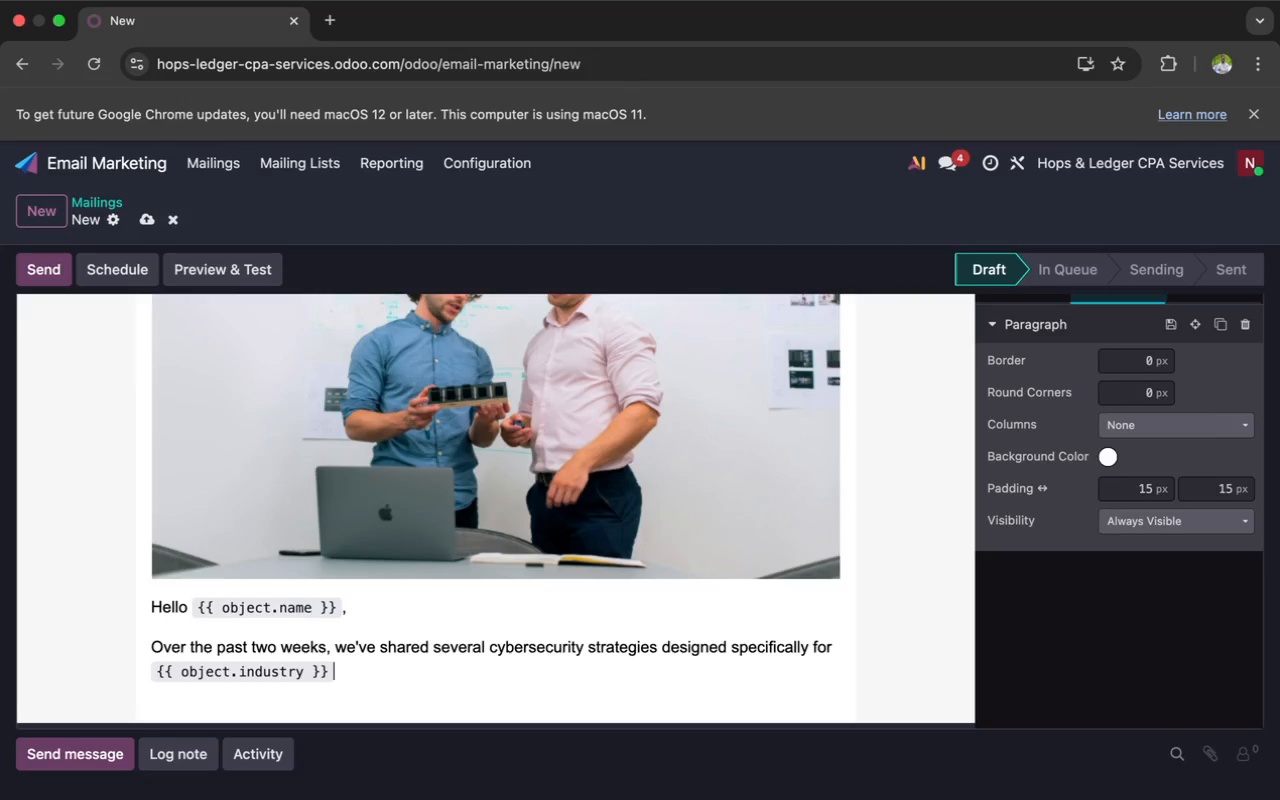 
type( organ)
 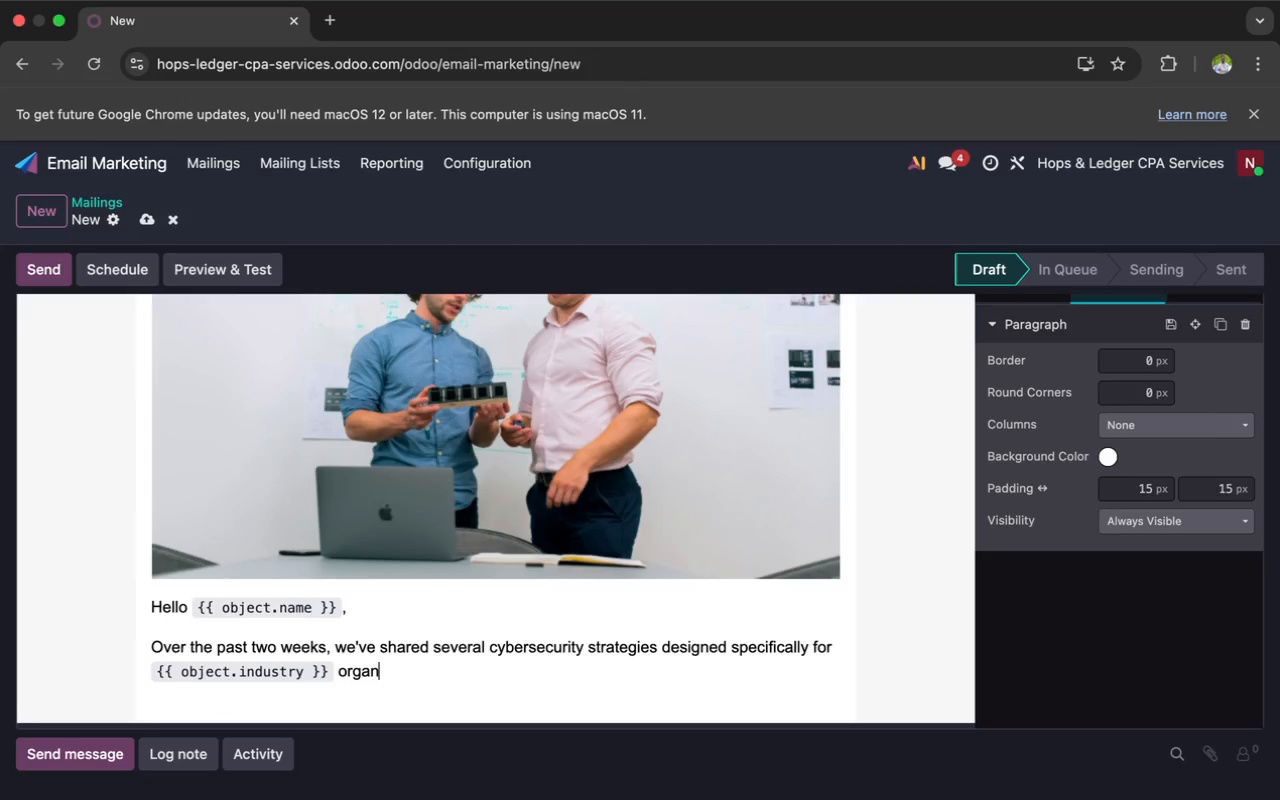 
wait(15.37)
 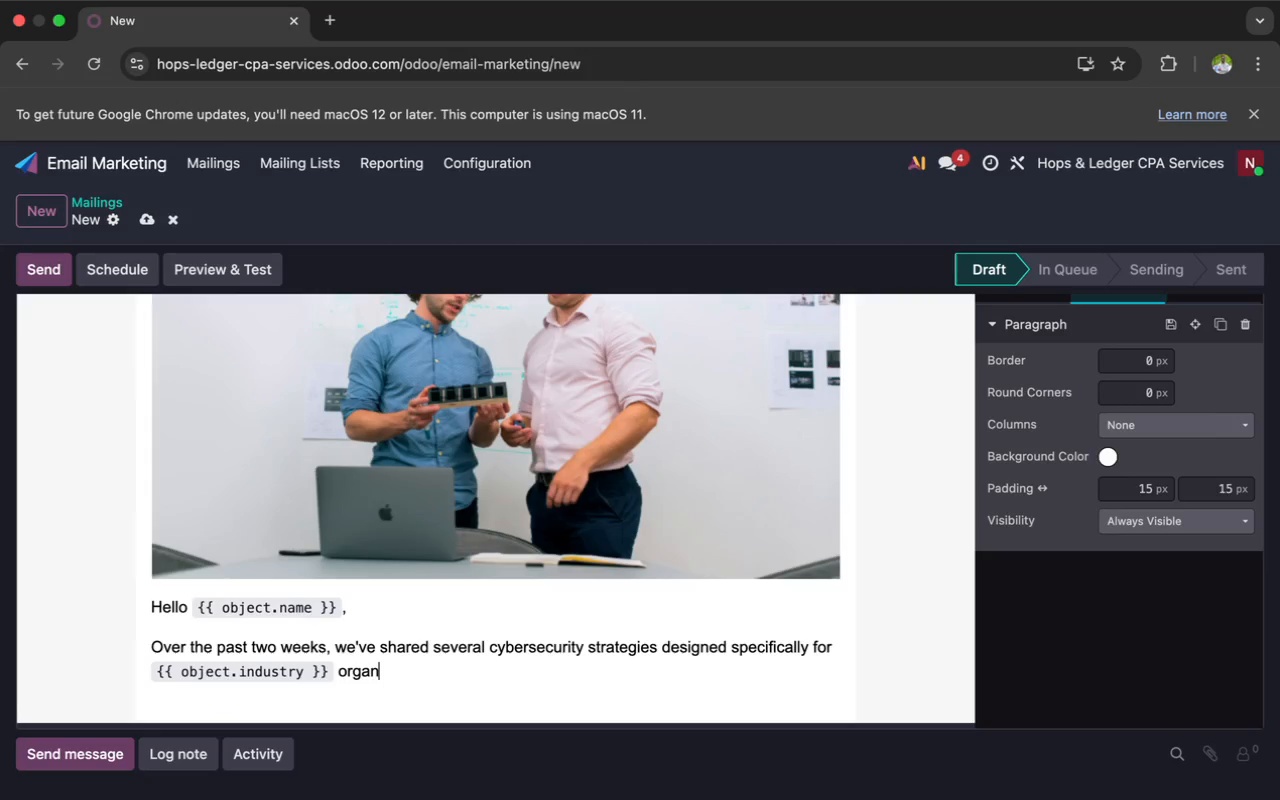 
type(ization navigat)
 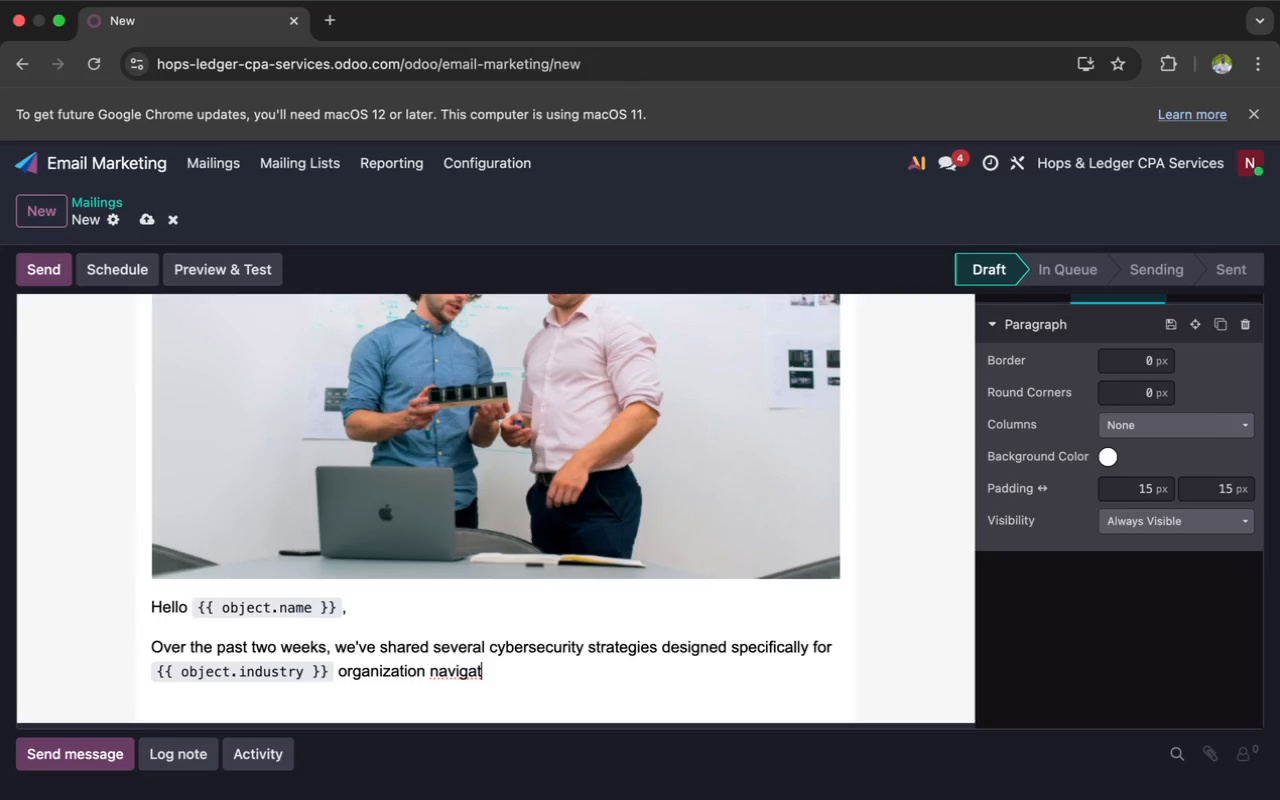 
type(ing )
 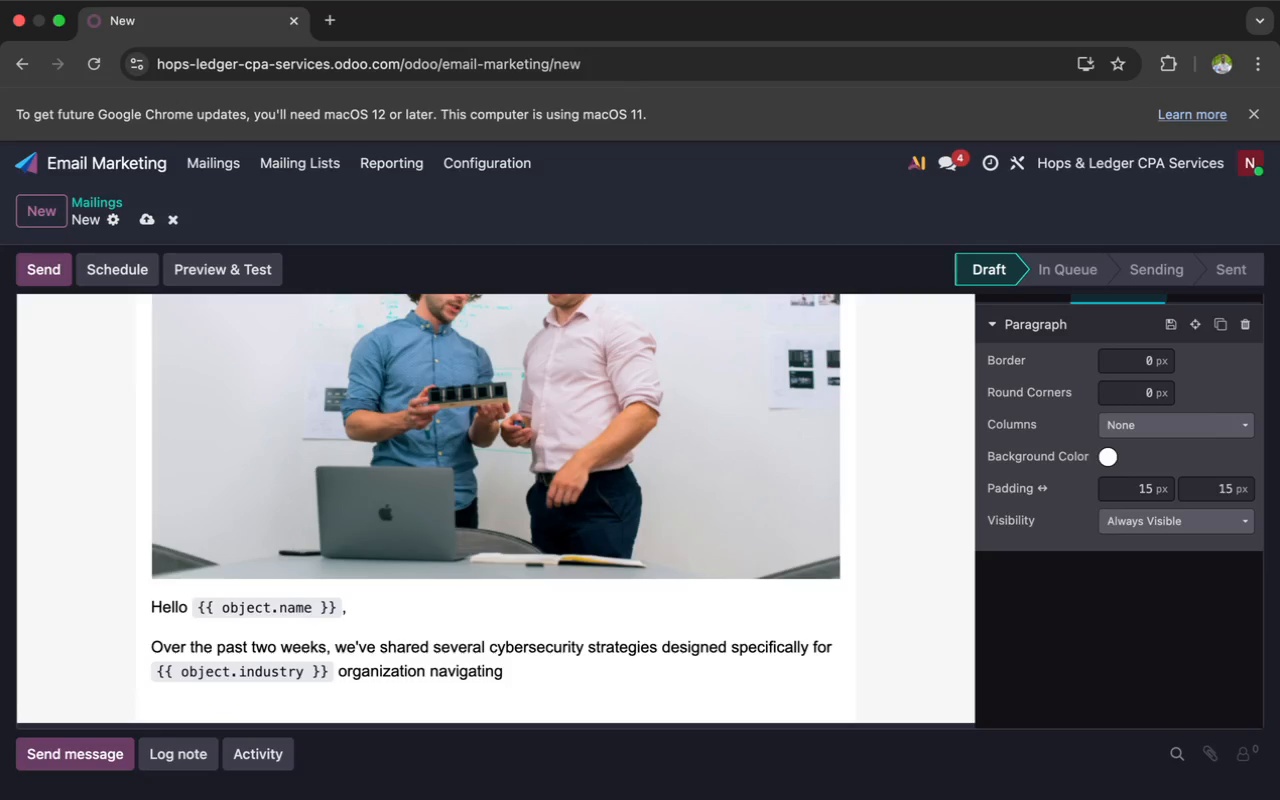 
type(evolving security and compliance challenges.)
 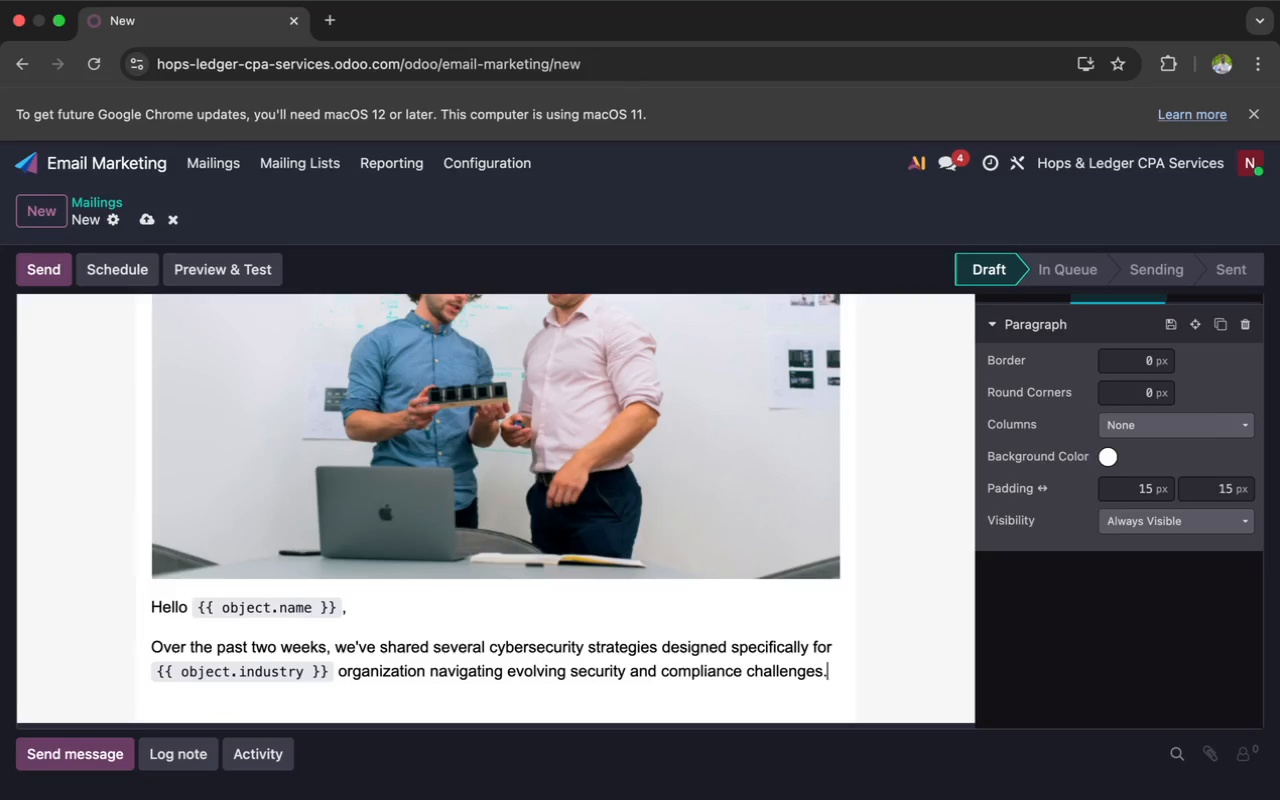 
key(Enter)
 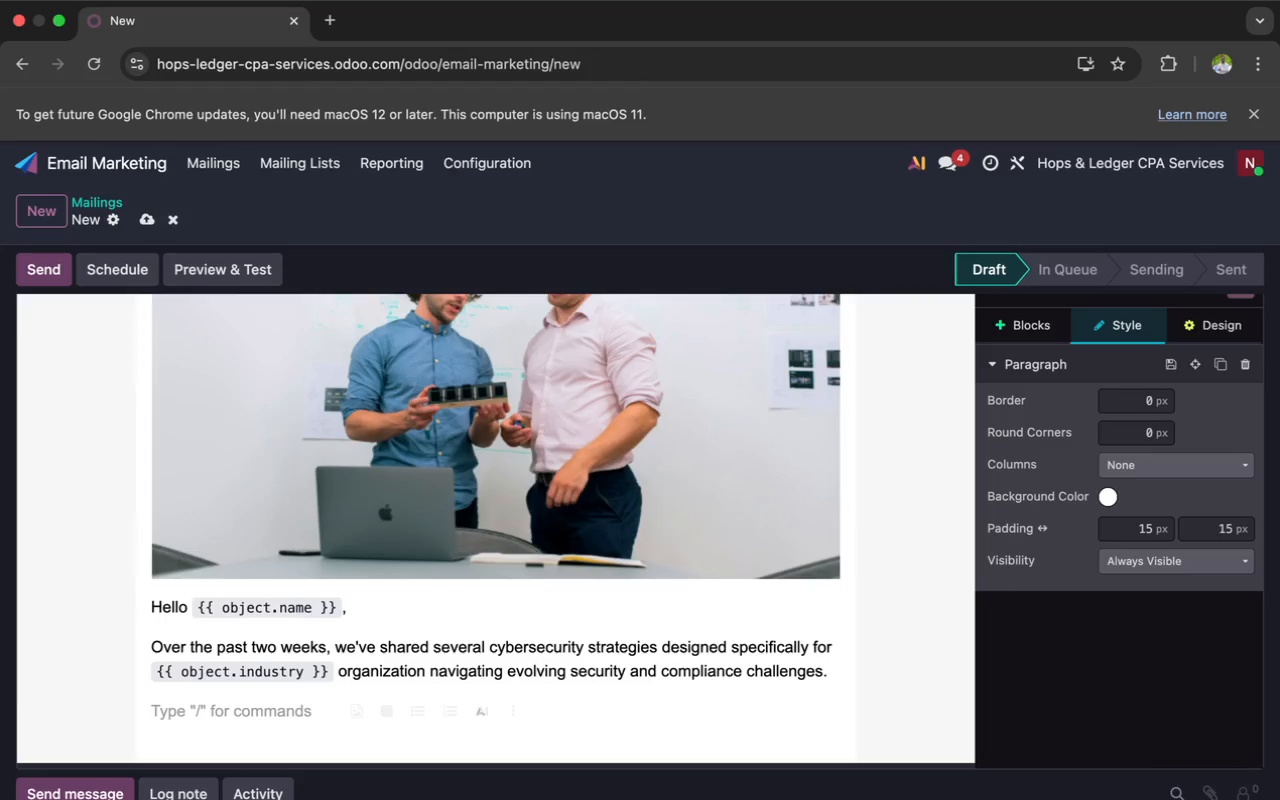 
key(I)
 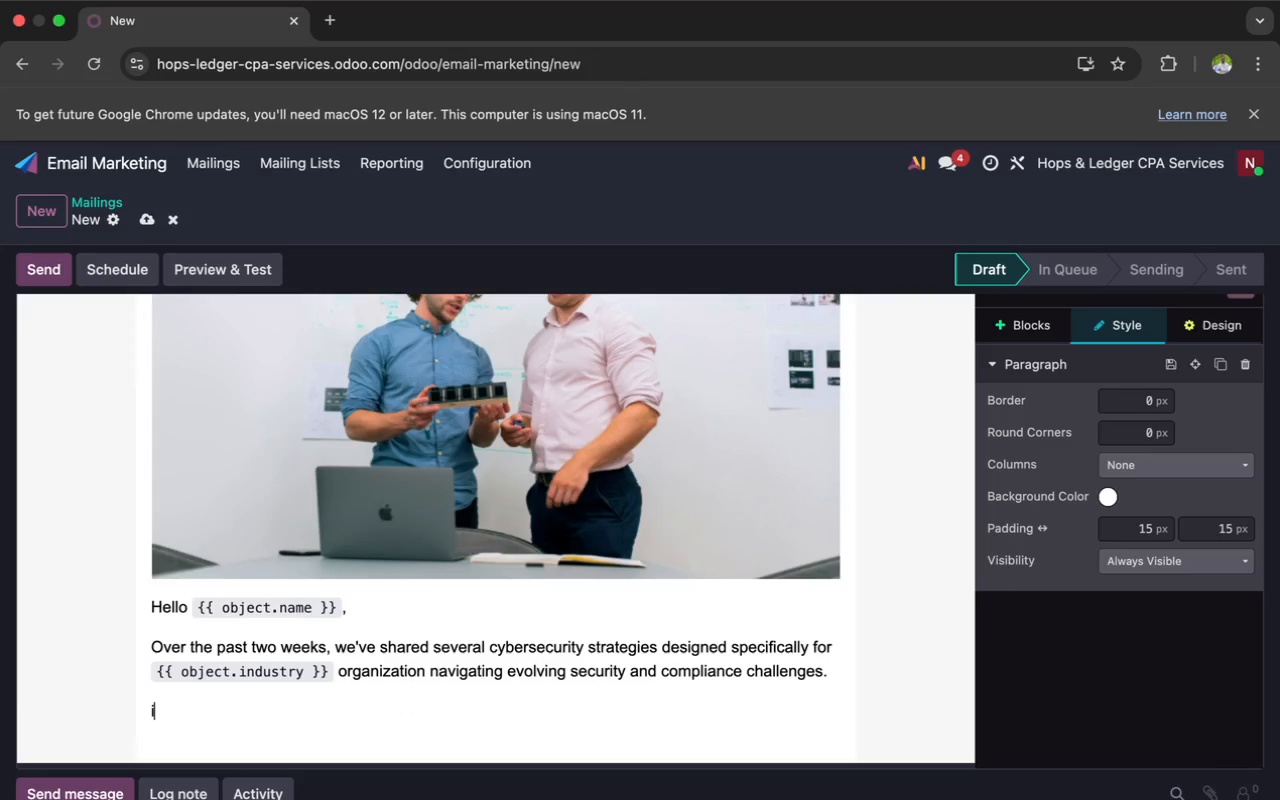 
key(Backspace)
 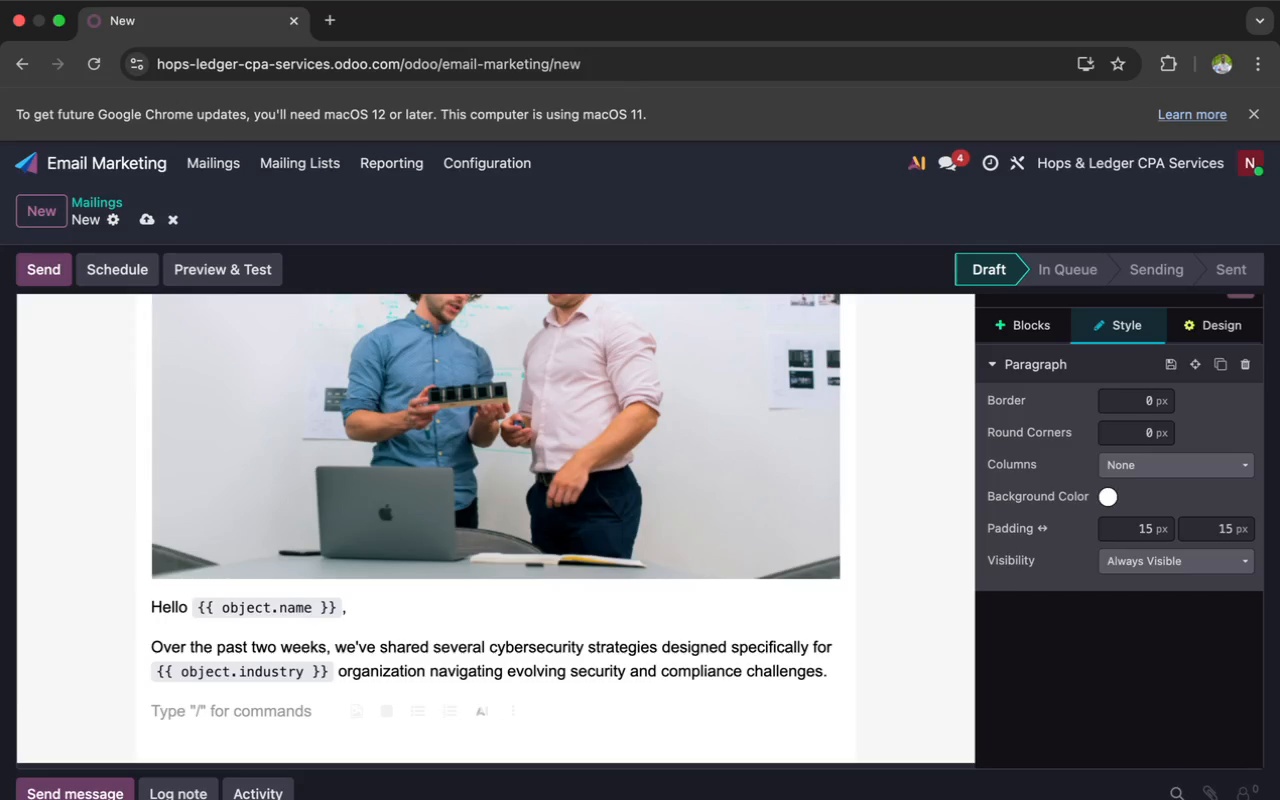 
key(Shift+ShiftLeft)
 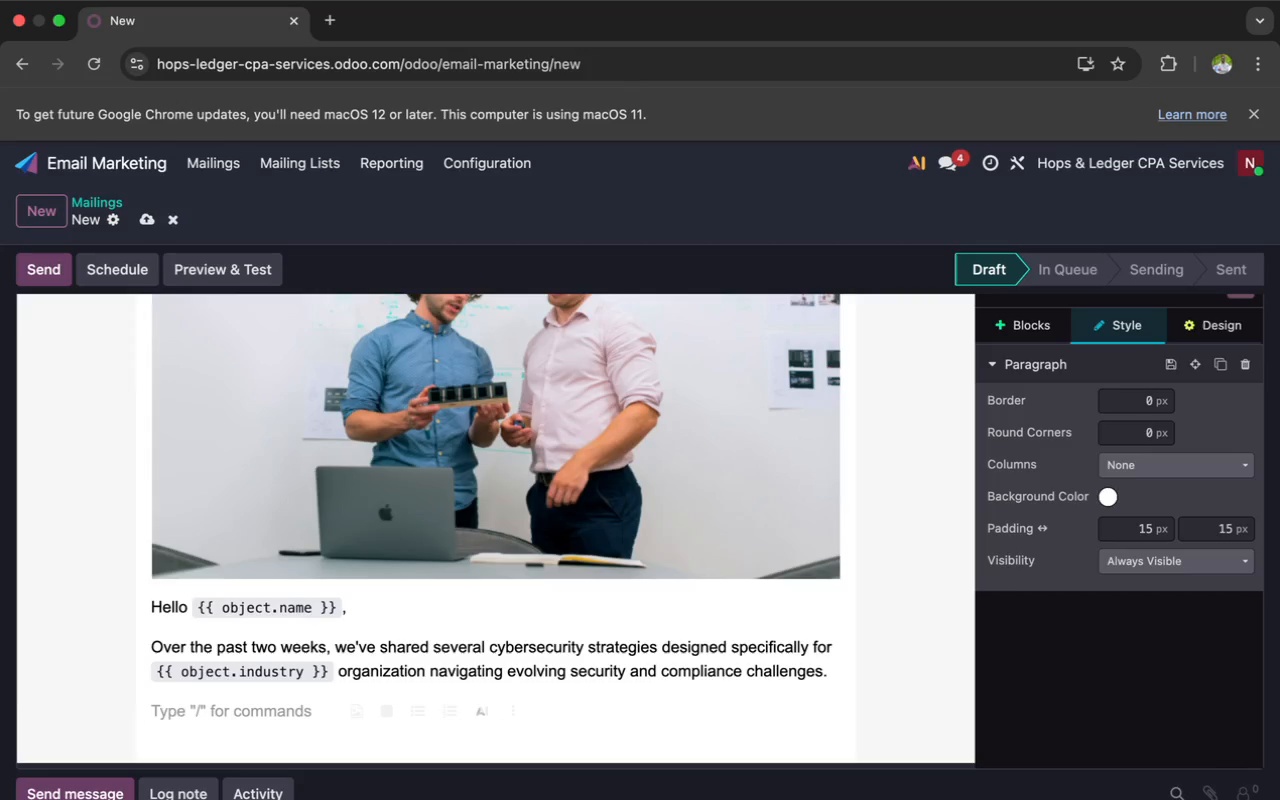 
key(I)
 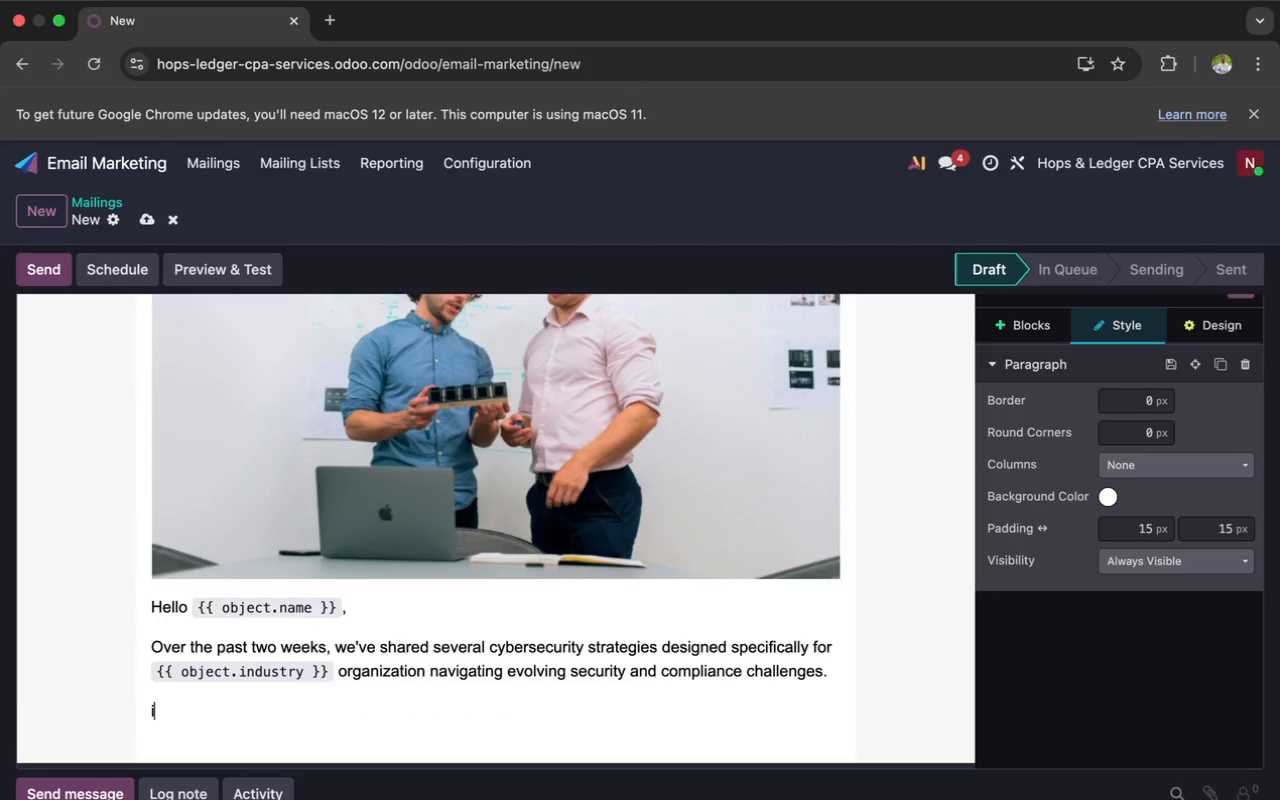 
key(Backspace)
 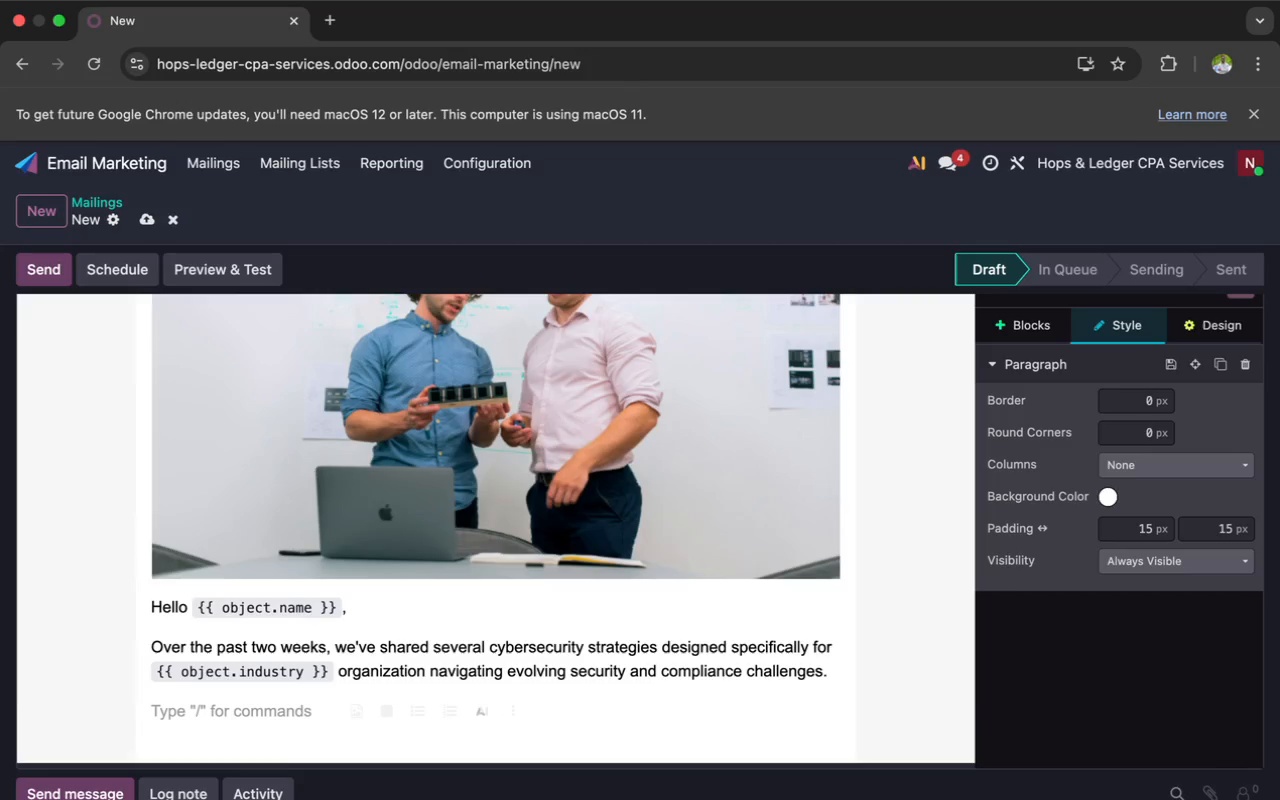 
key(I)
 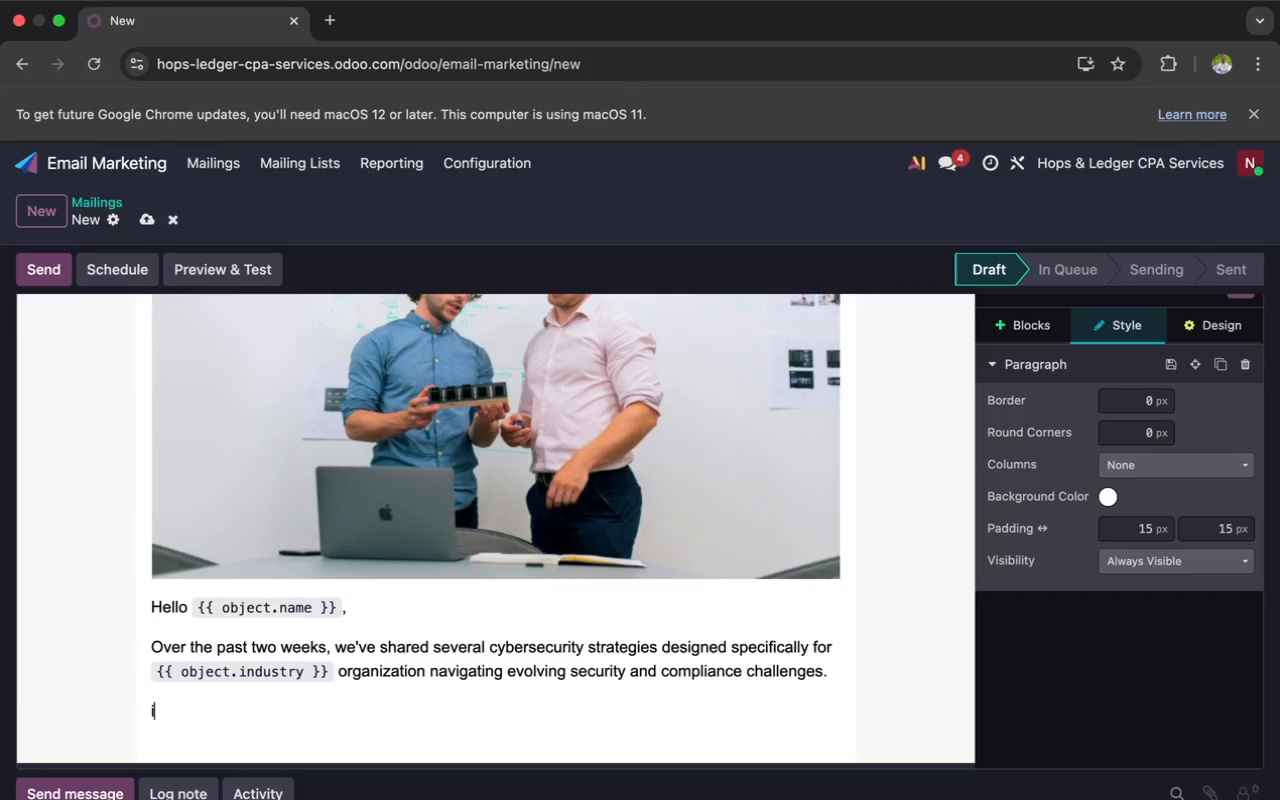 
key(Backspace)
 